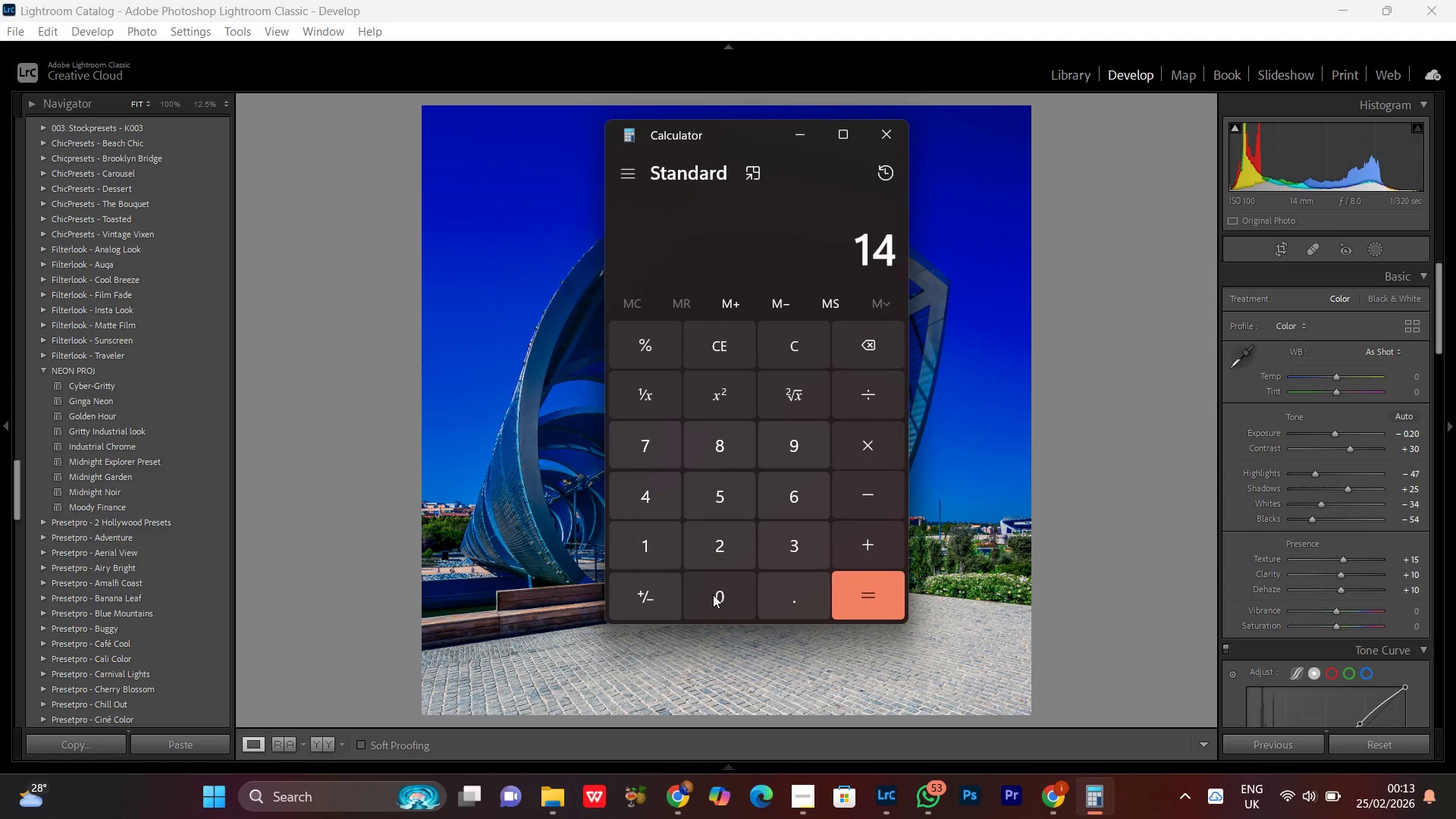 
double_click([713, 595])
 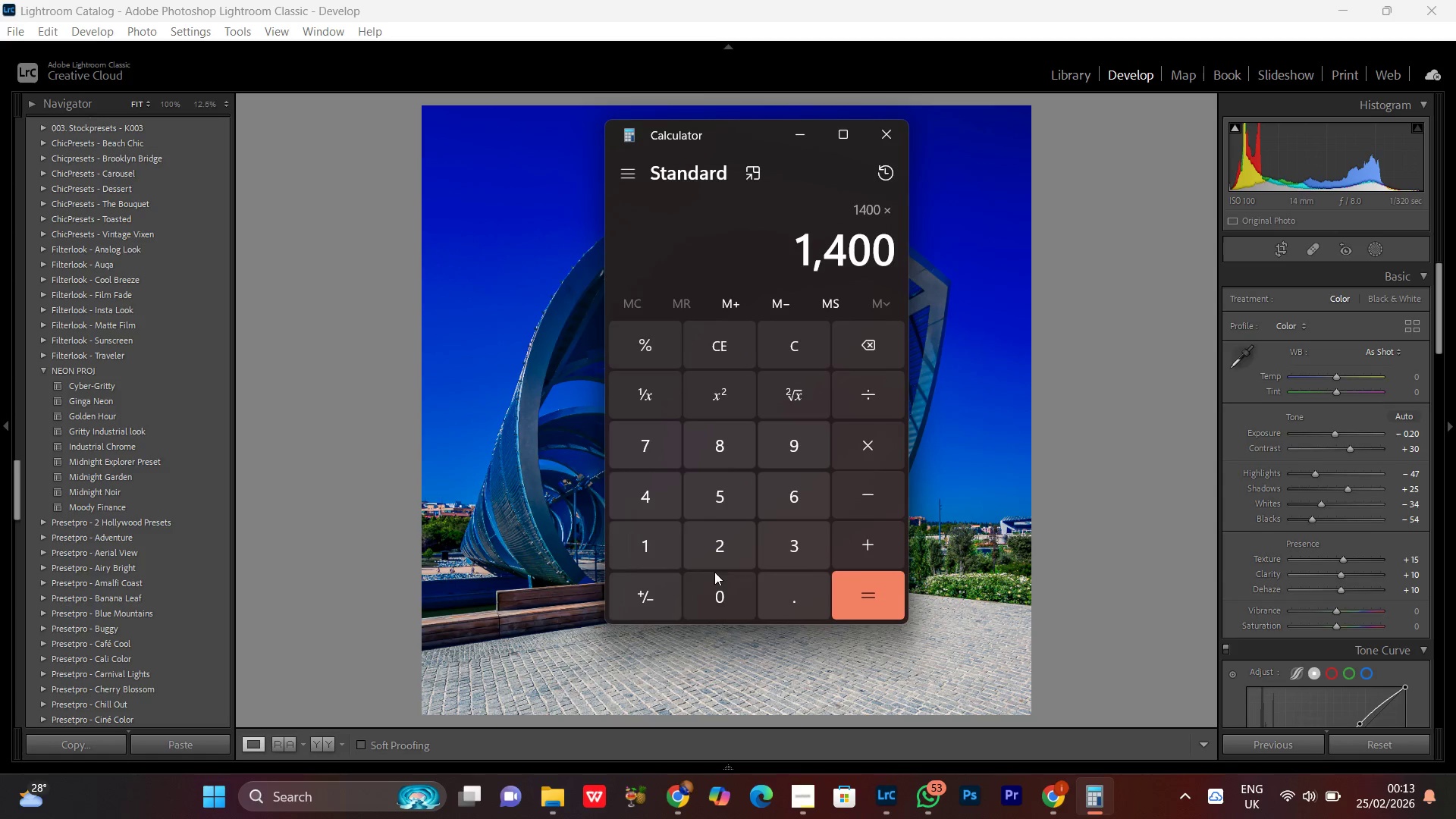 
double_click([720, 610])
 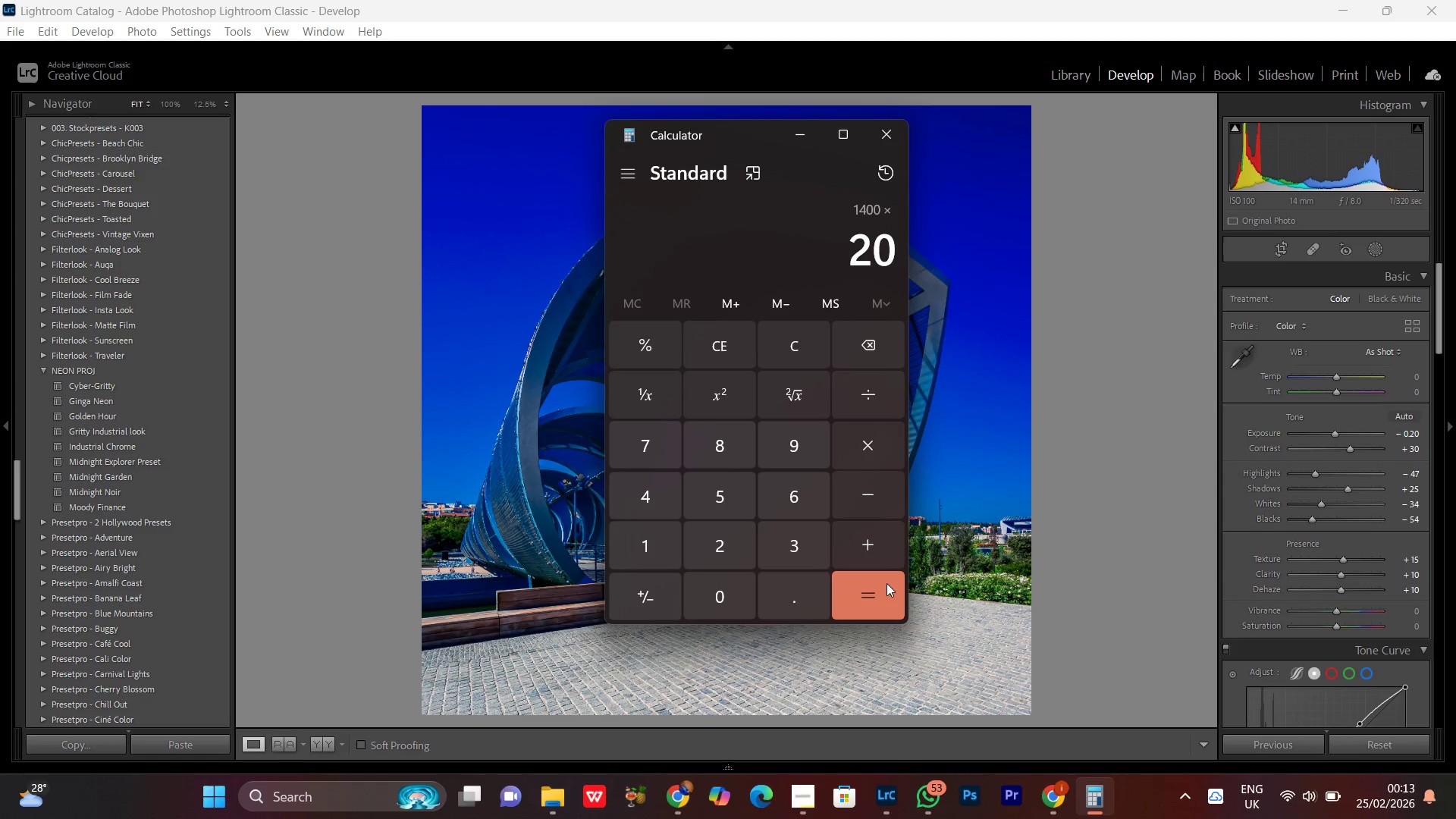 
left_click([876, 582])
 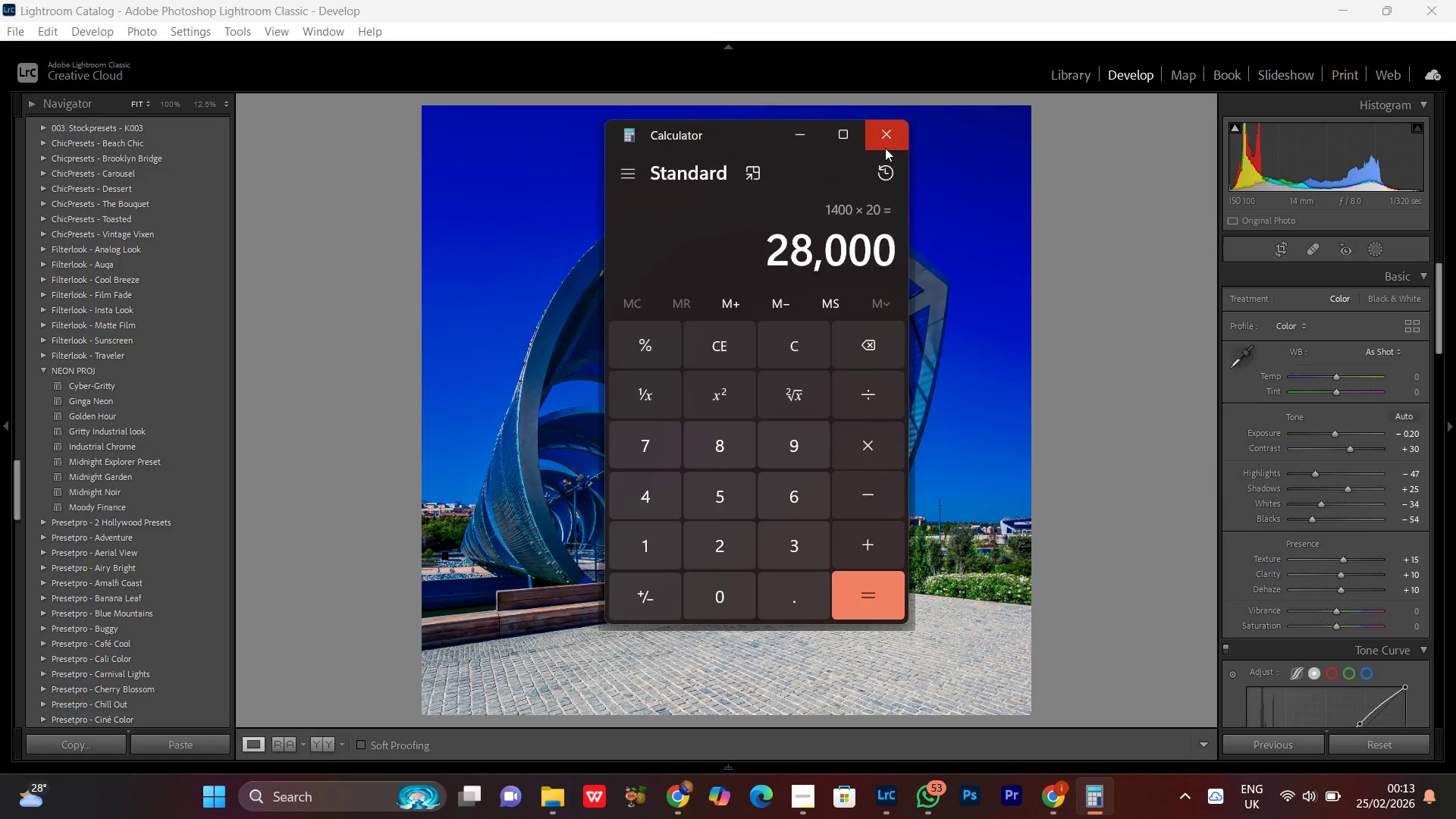 
double_click([814, 335])
 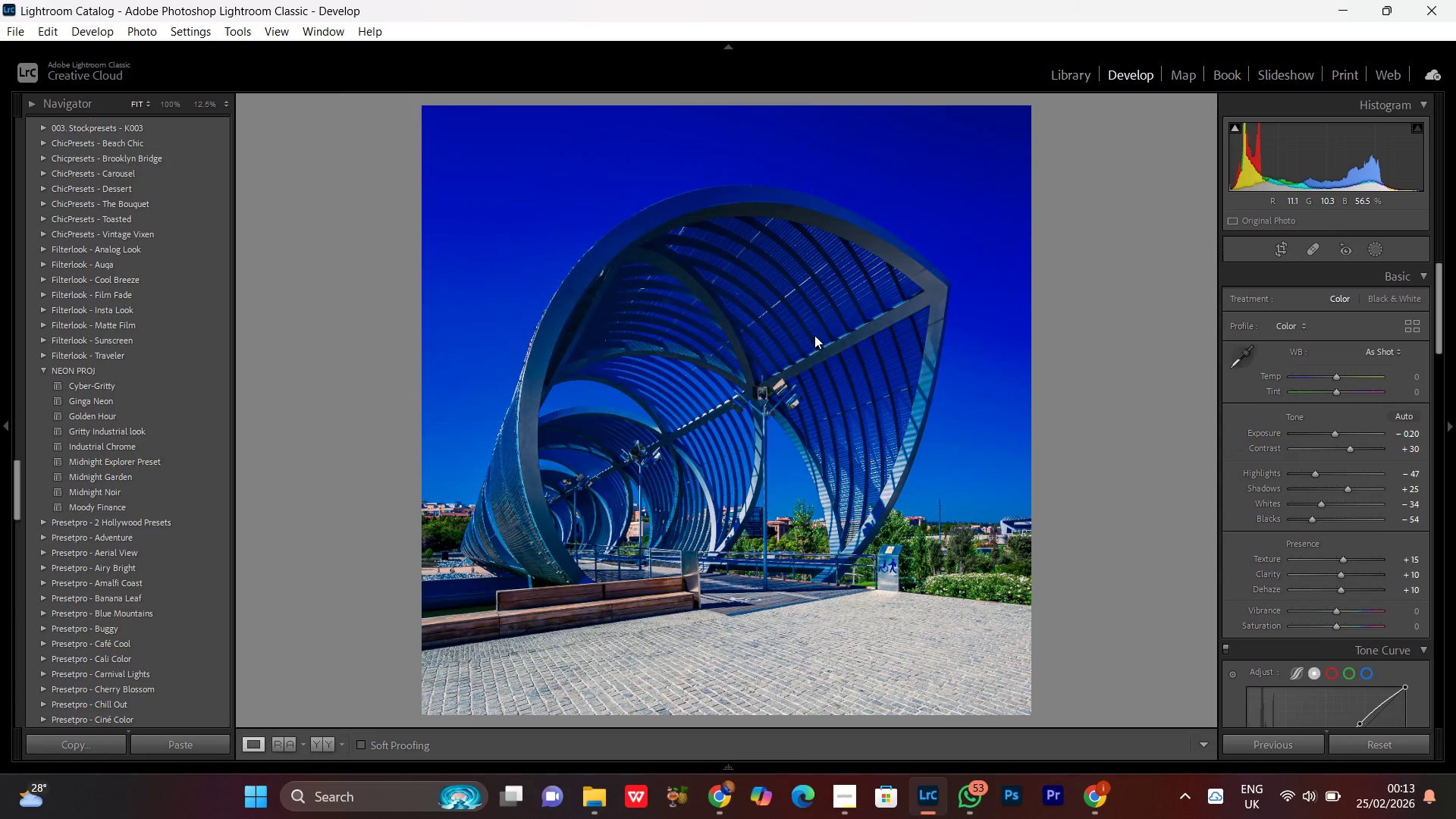 
triple_click([814, 335])
 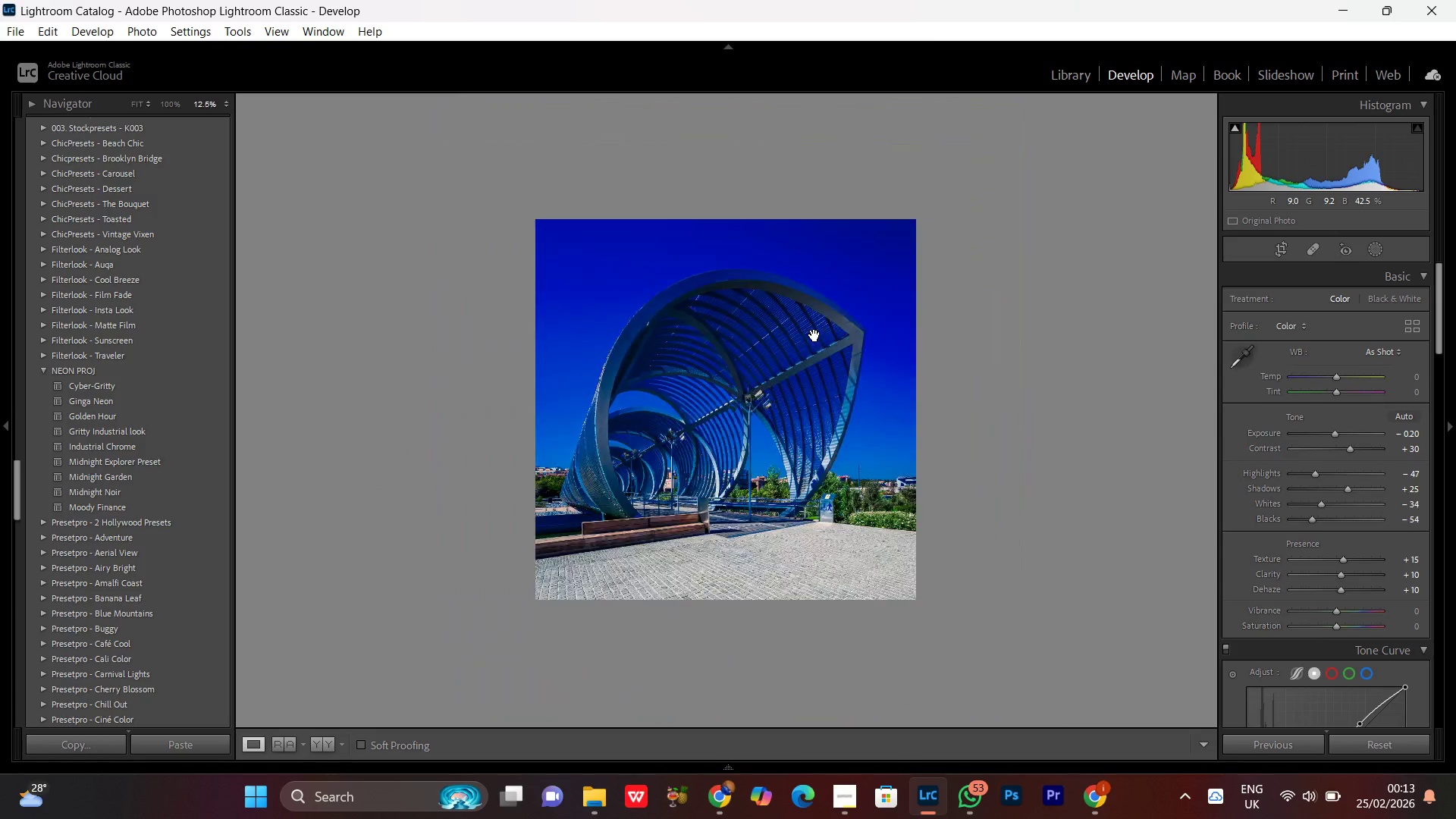 
triple_click([814, 335])
 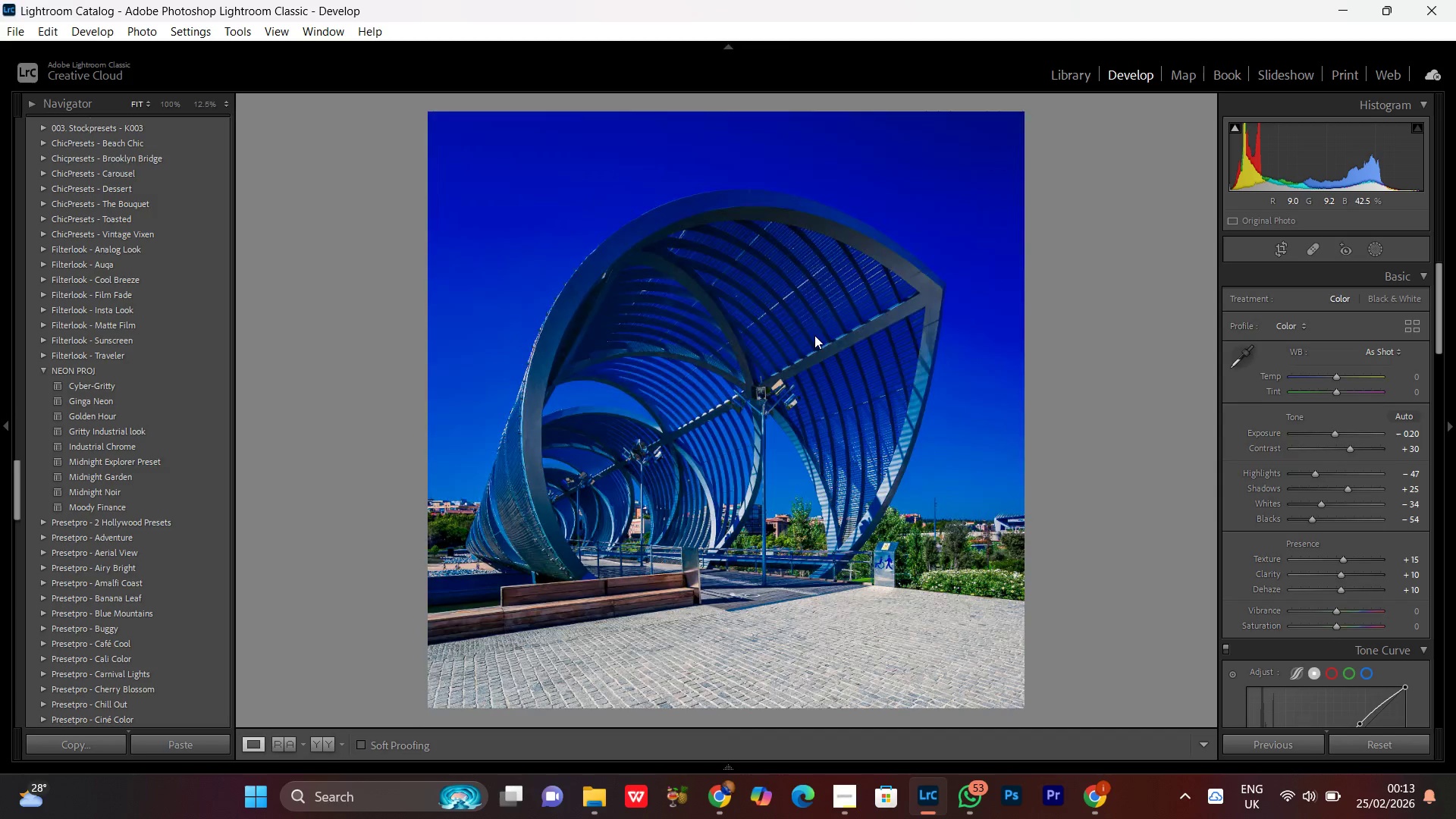 
triple_click([814, 335])
 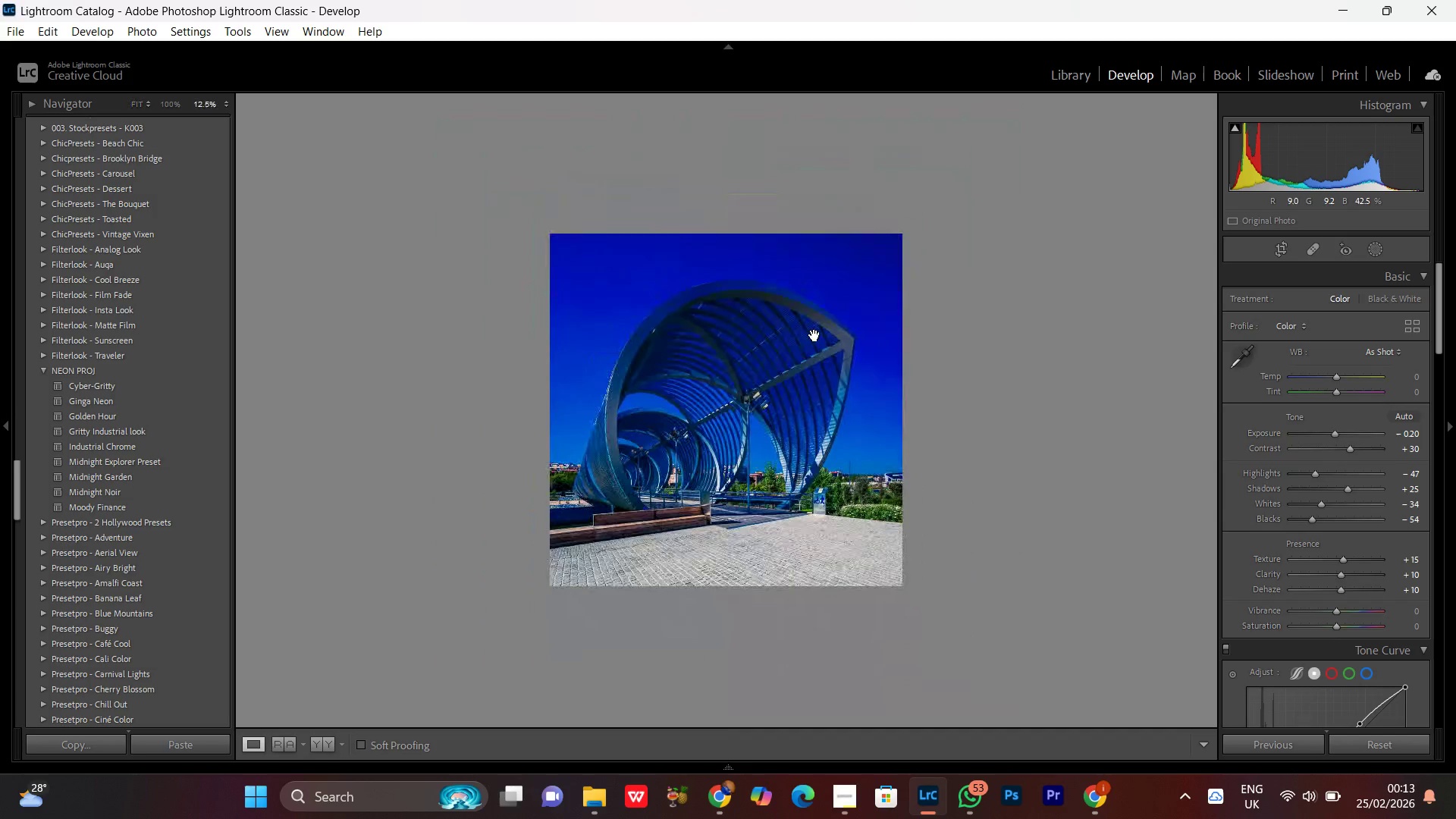 
triple_click([814, 335])
 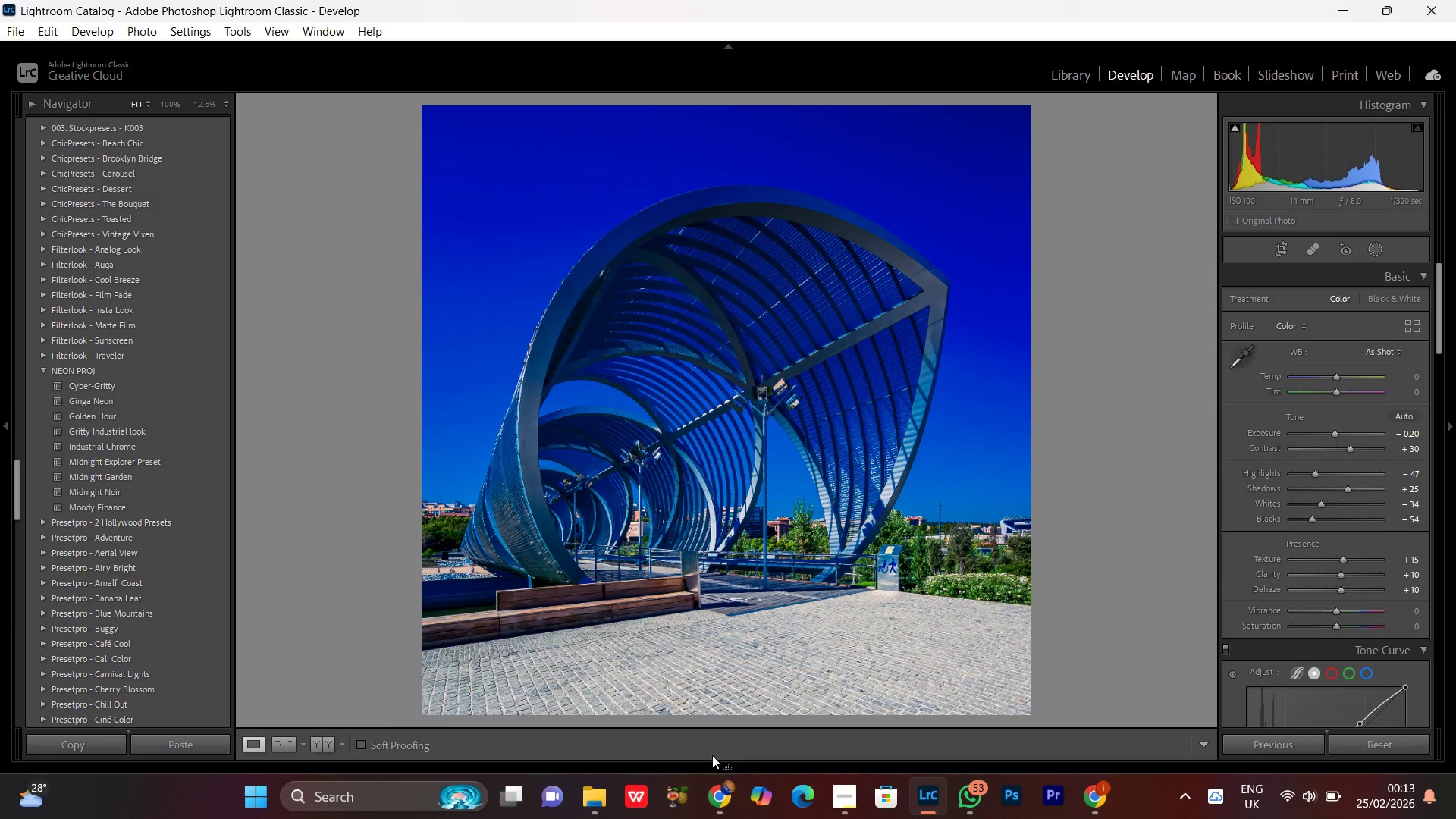 
left_click([717, 764])
 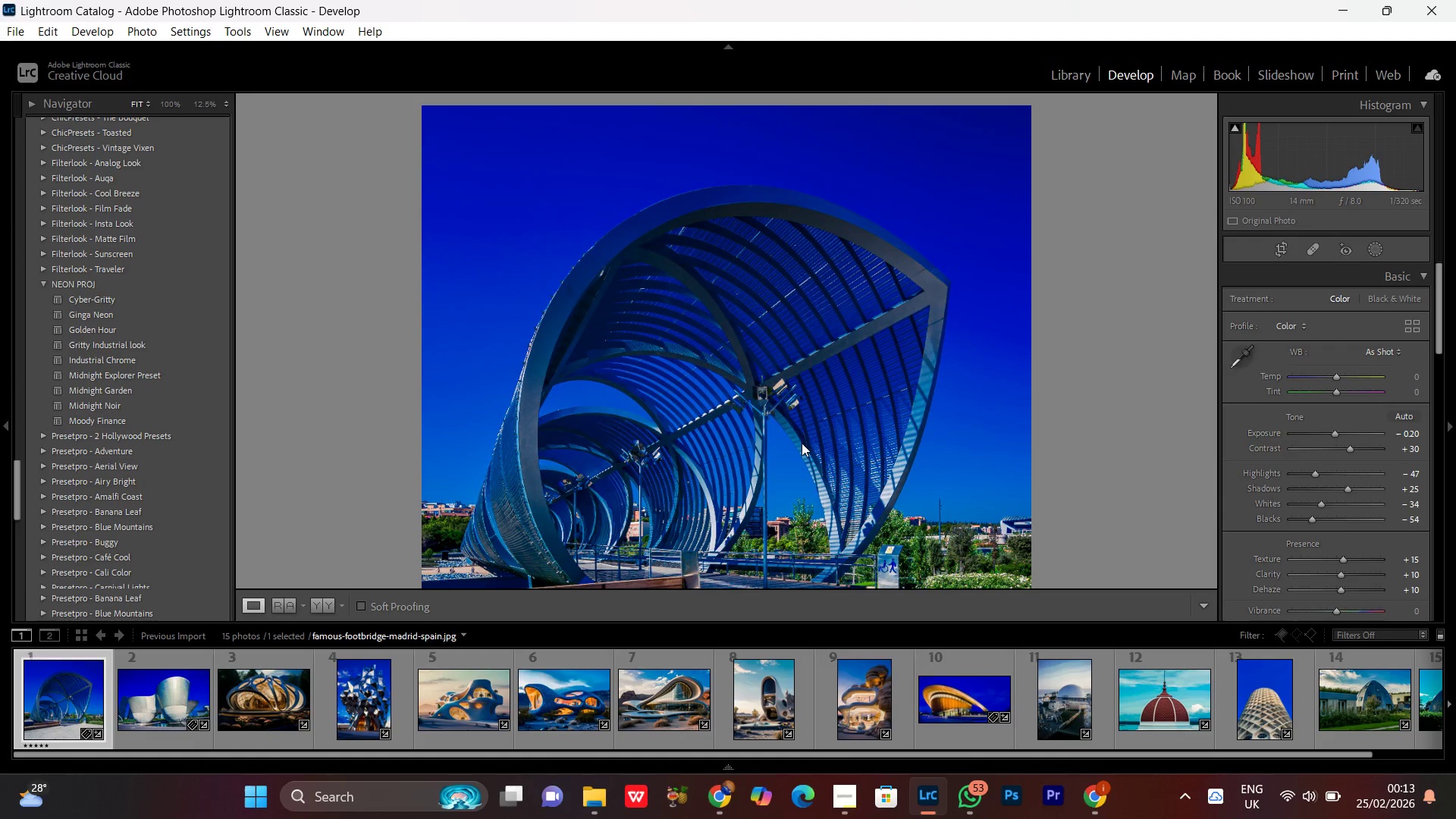 
left_click([723, 371])
 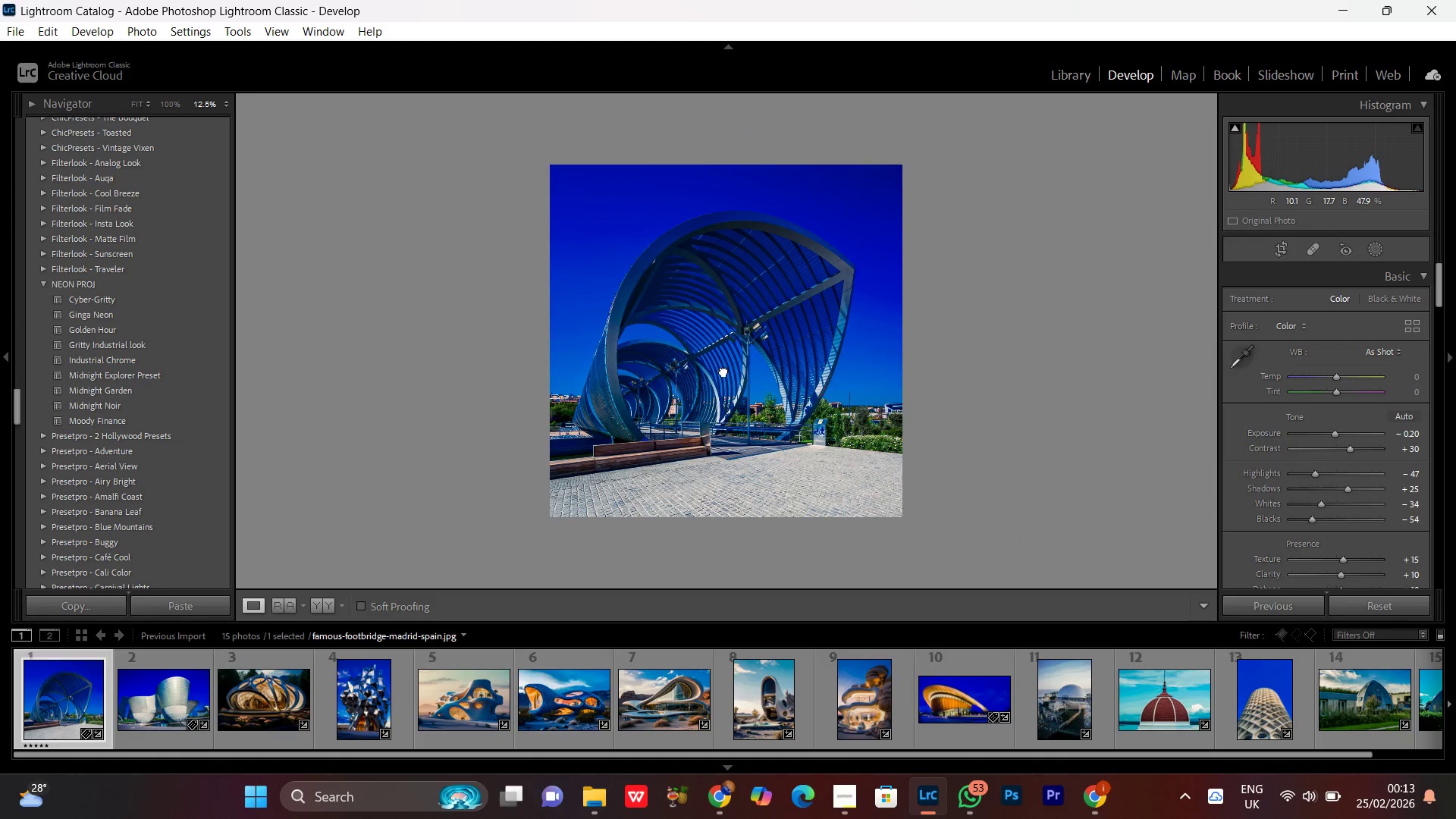 
double_click([723, 371])
 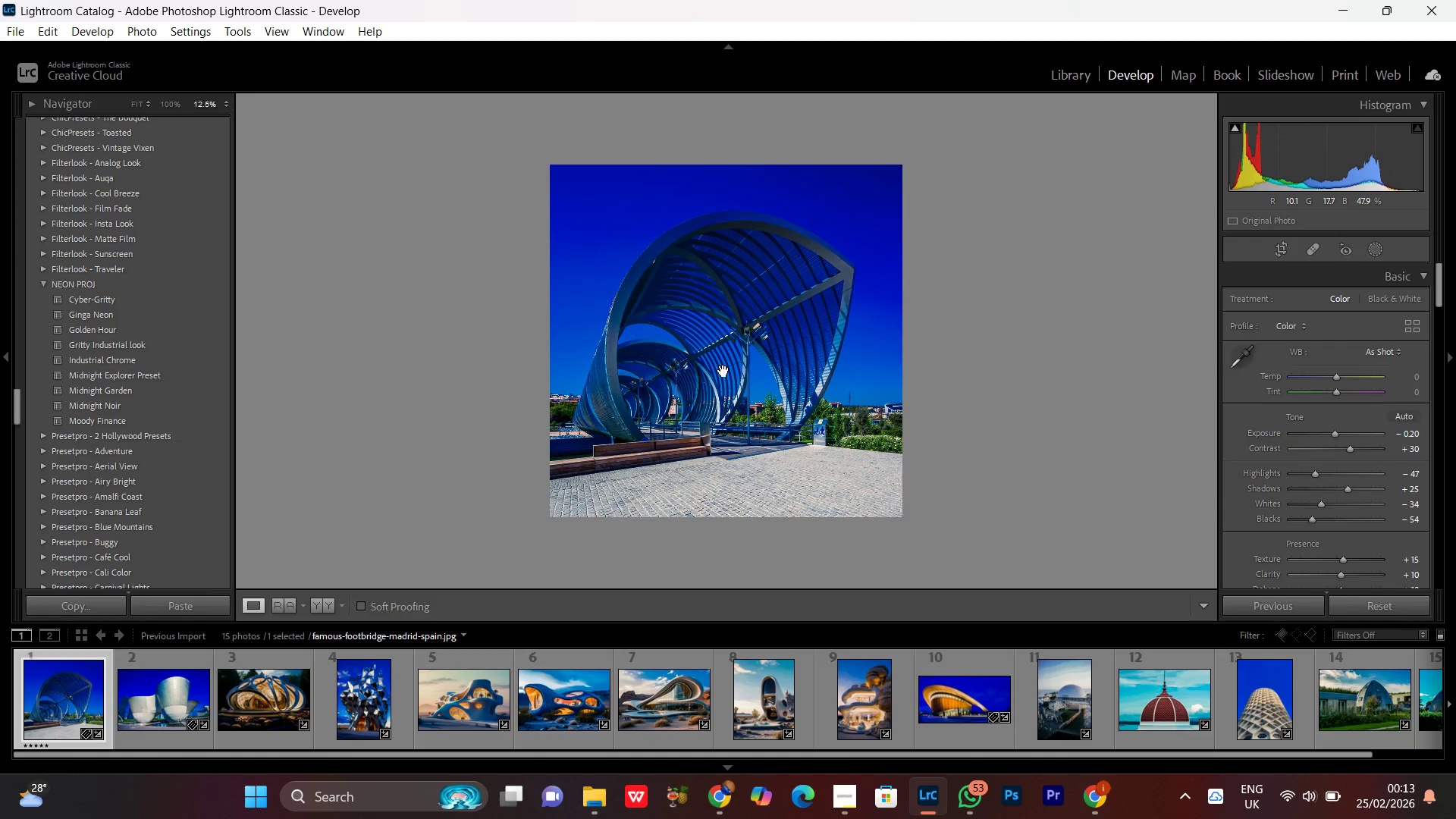 
left_click([723, 371])
 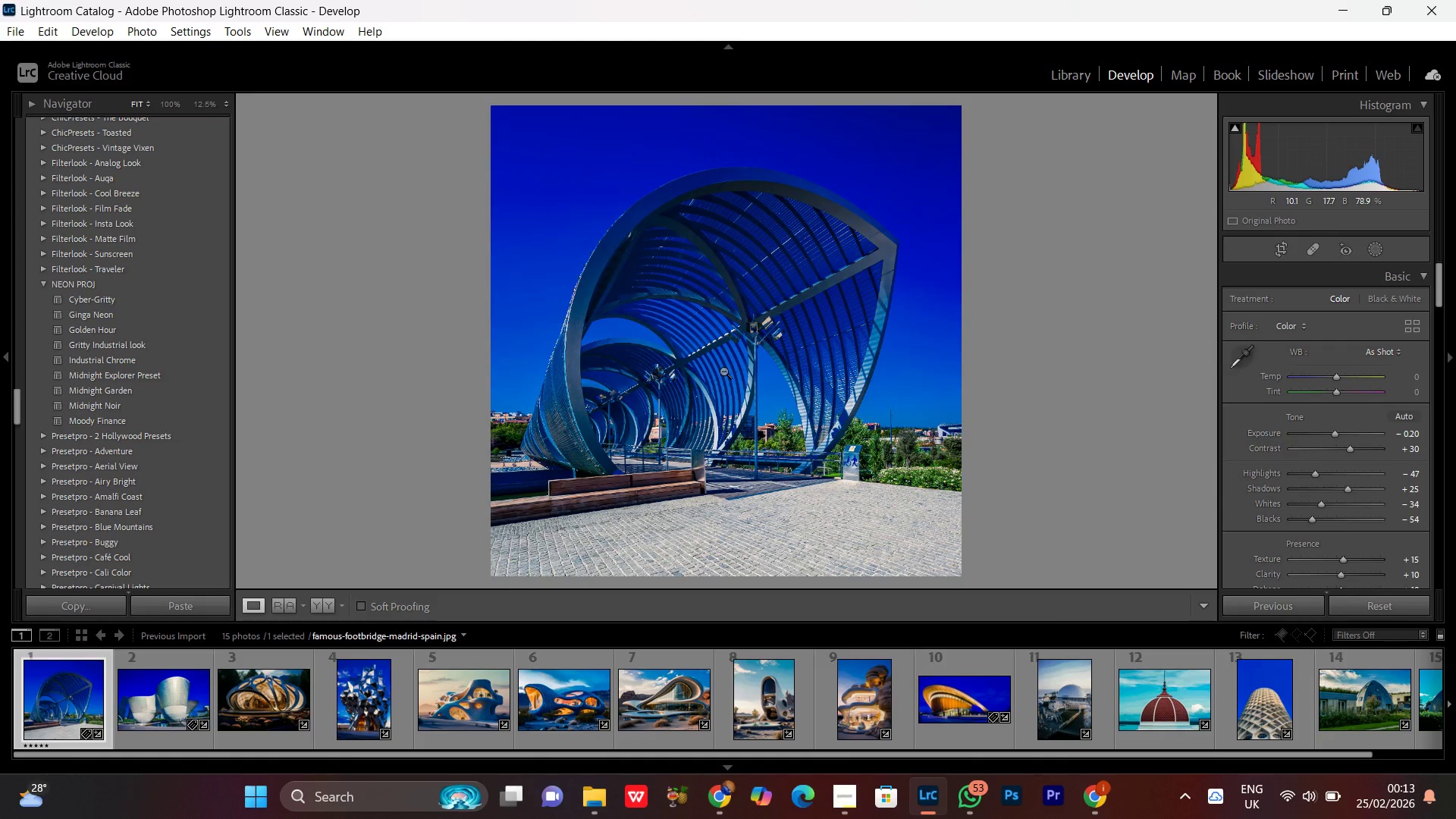 
left_click([723, 371])
 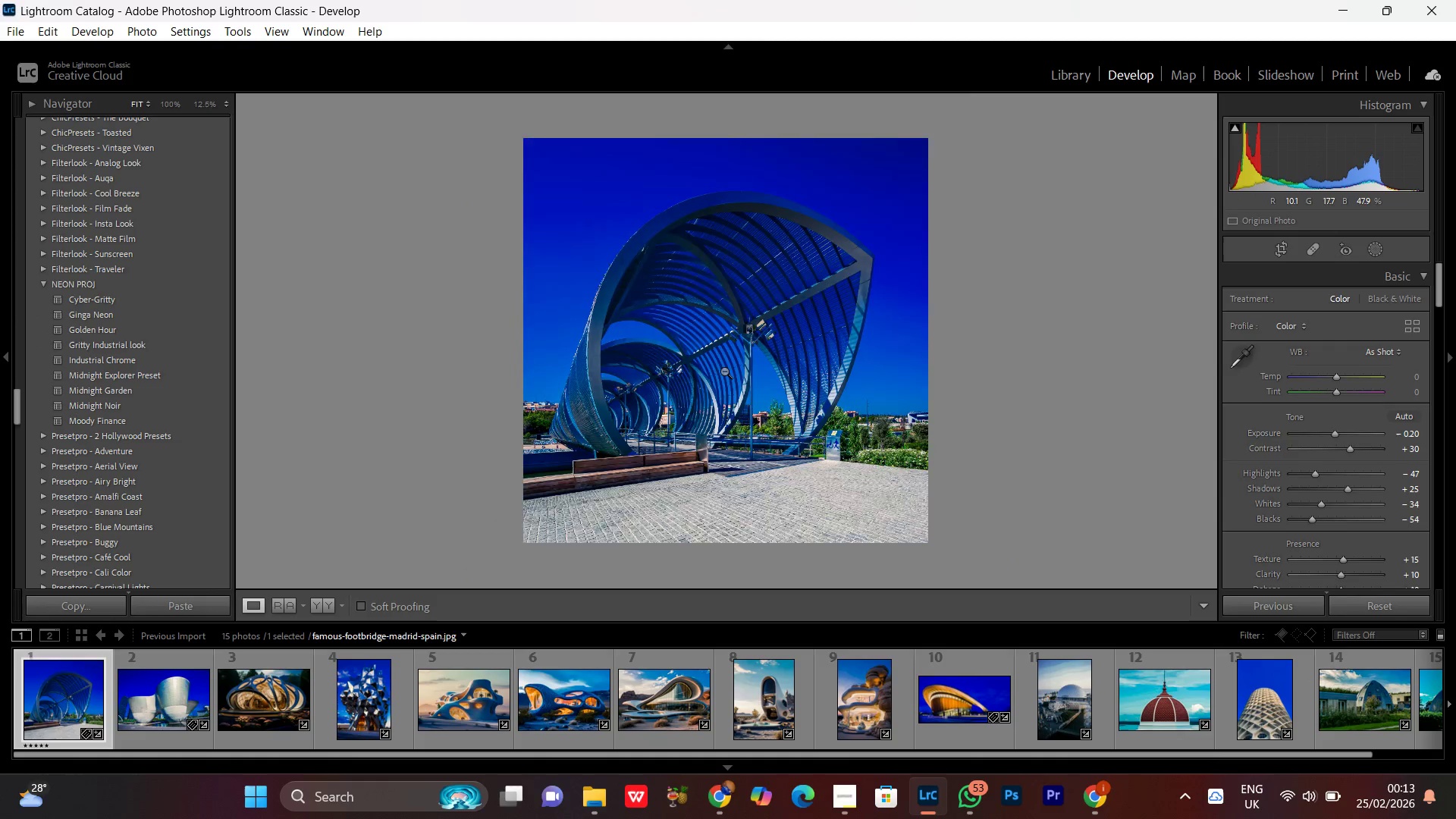 
double_click([724, 371])
 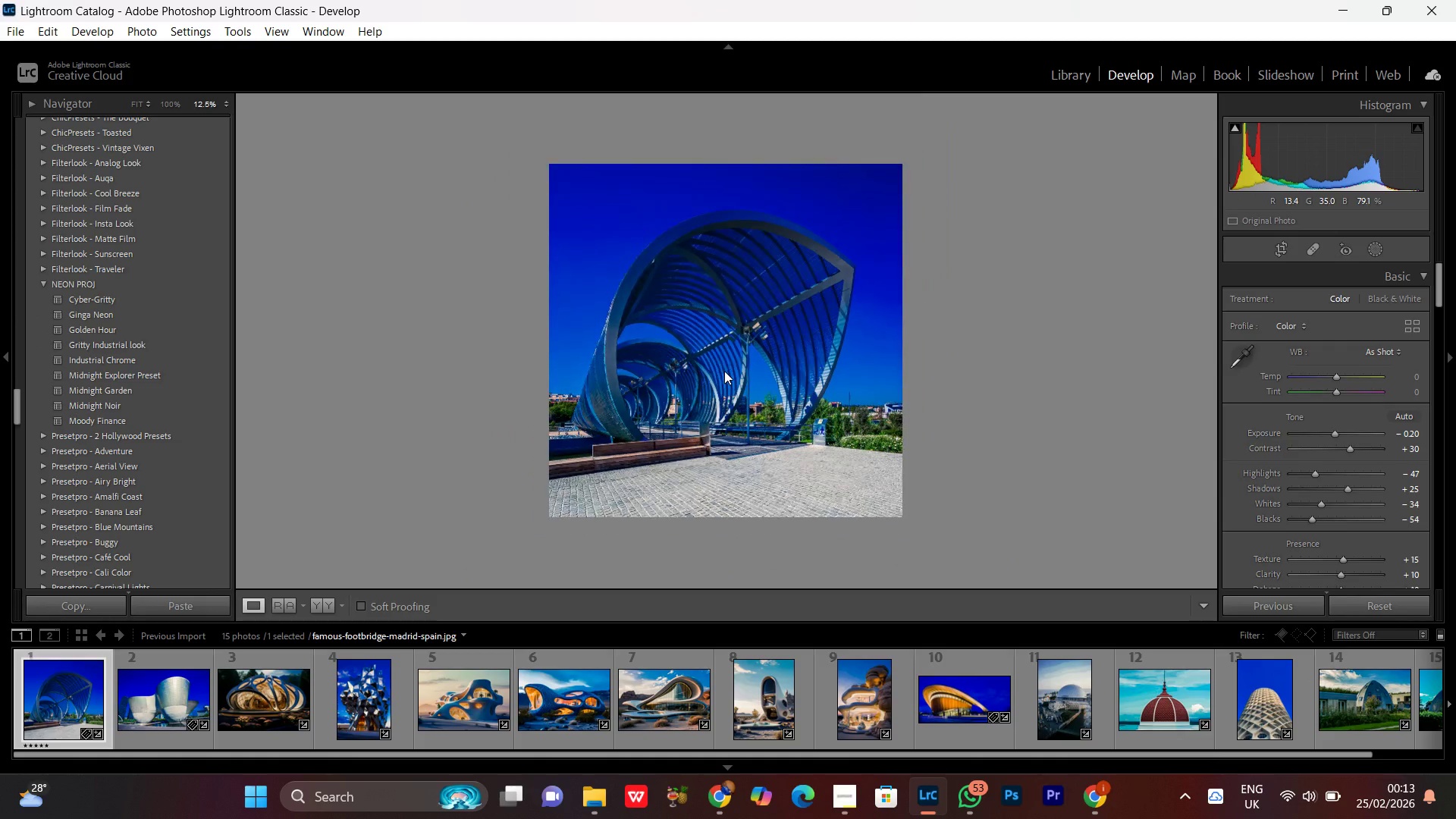 
triple_click([724, 371])
 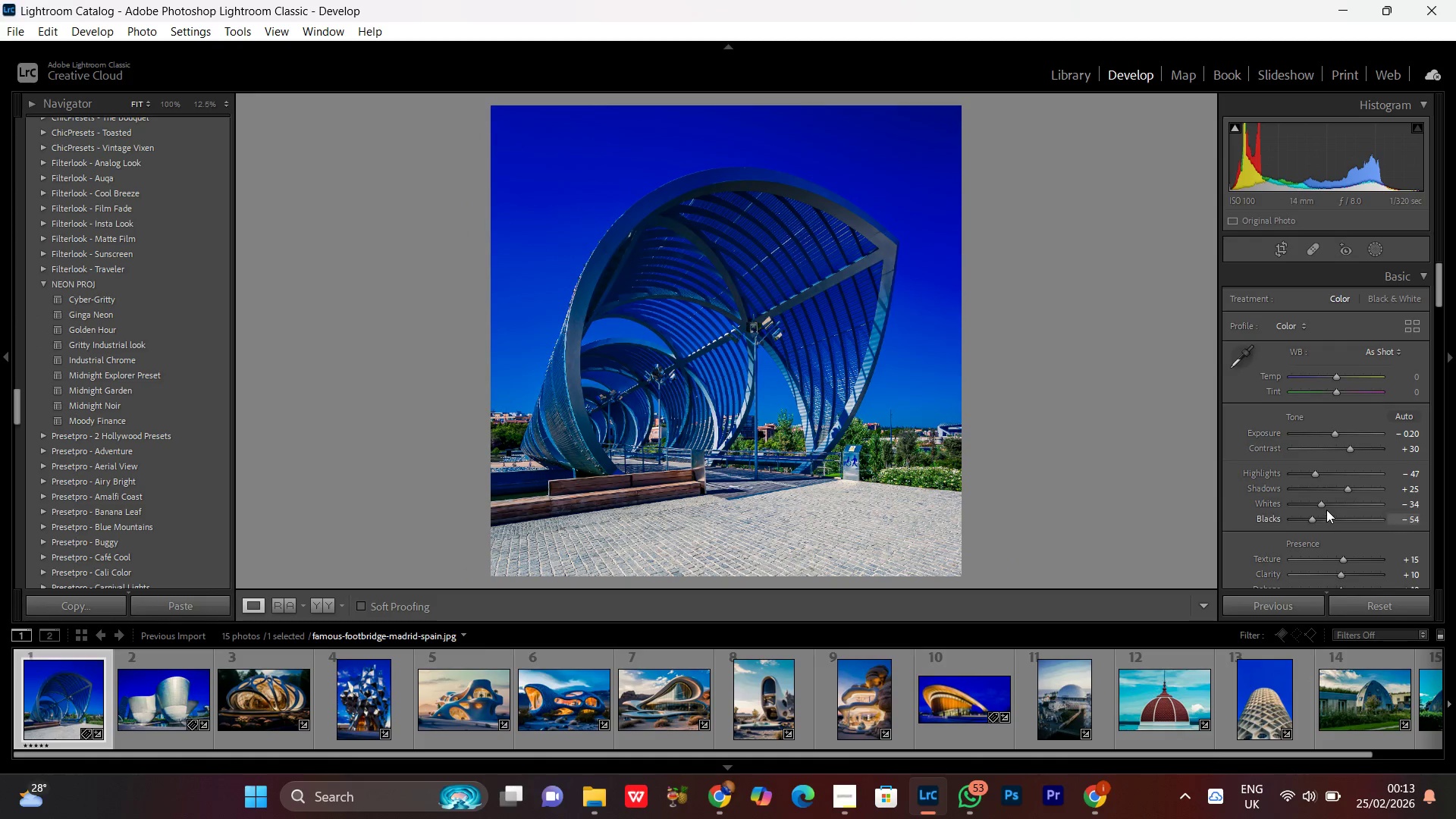 
left_click([1341, 487])
 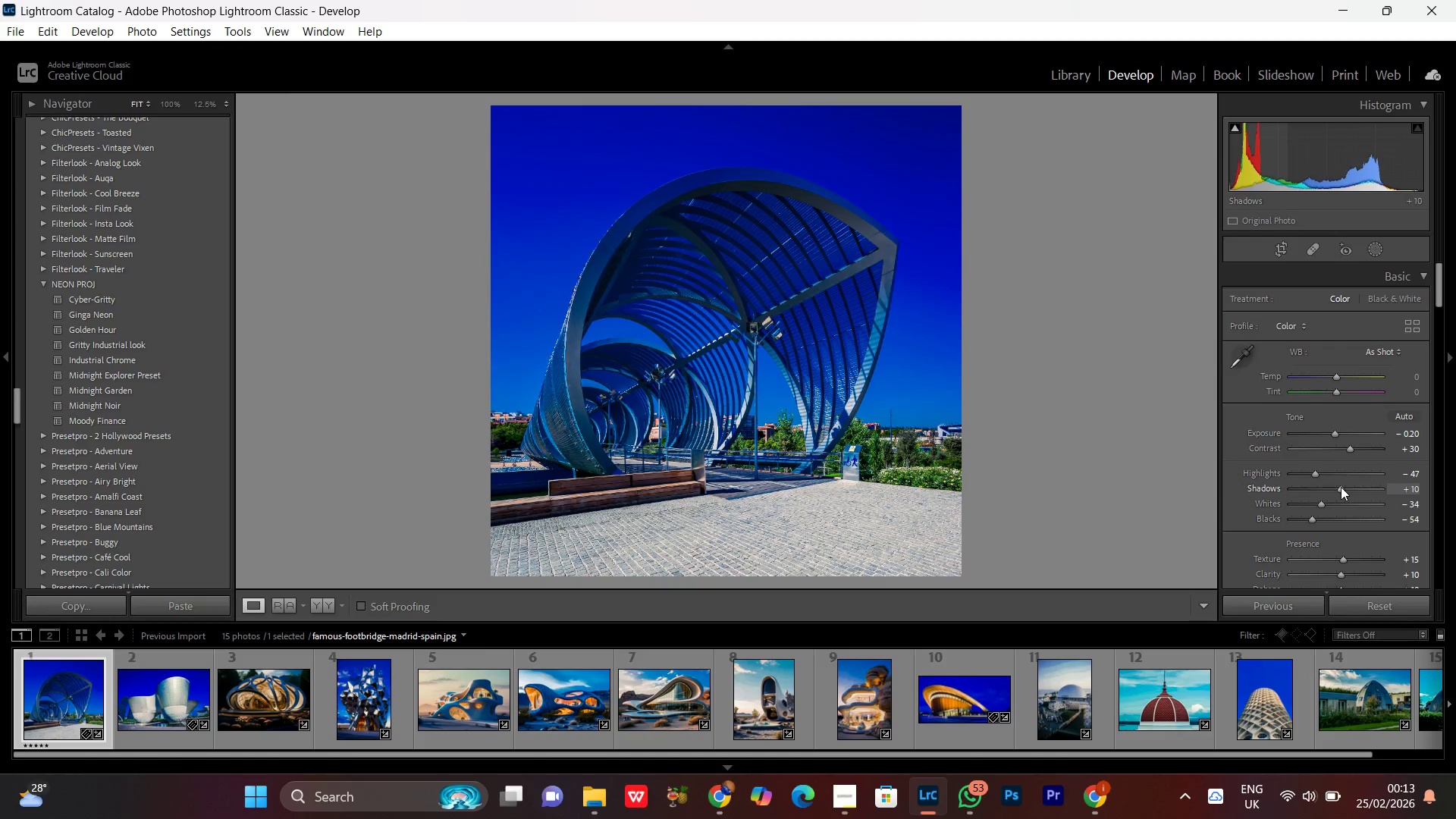 
scroll: coordinate [1340, 487], scroll_direction: up, amount: 2.0
 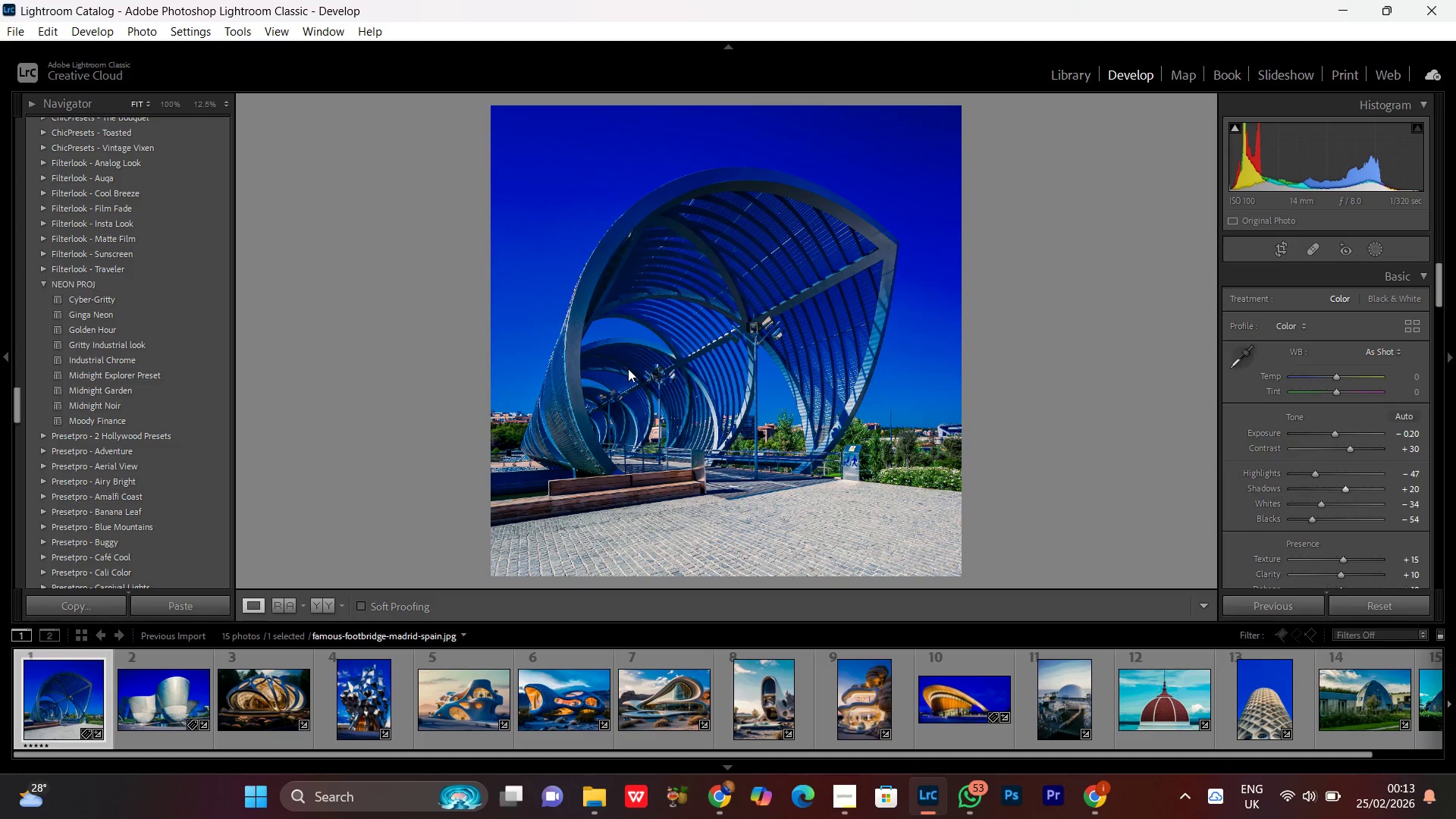 
double_click([628, 369])
 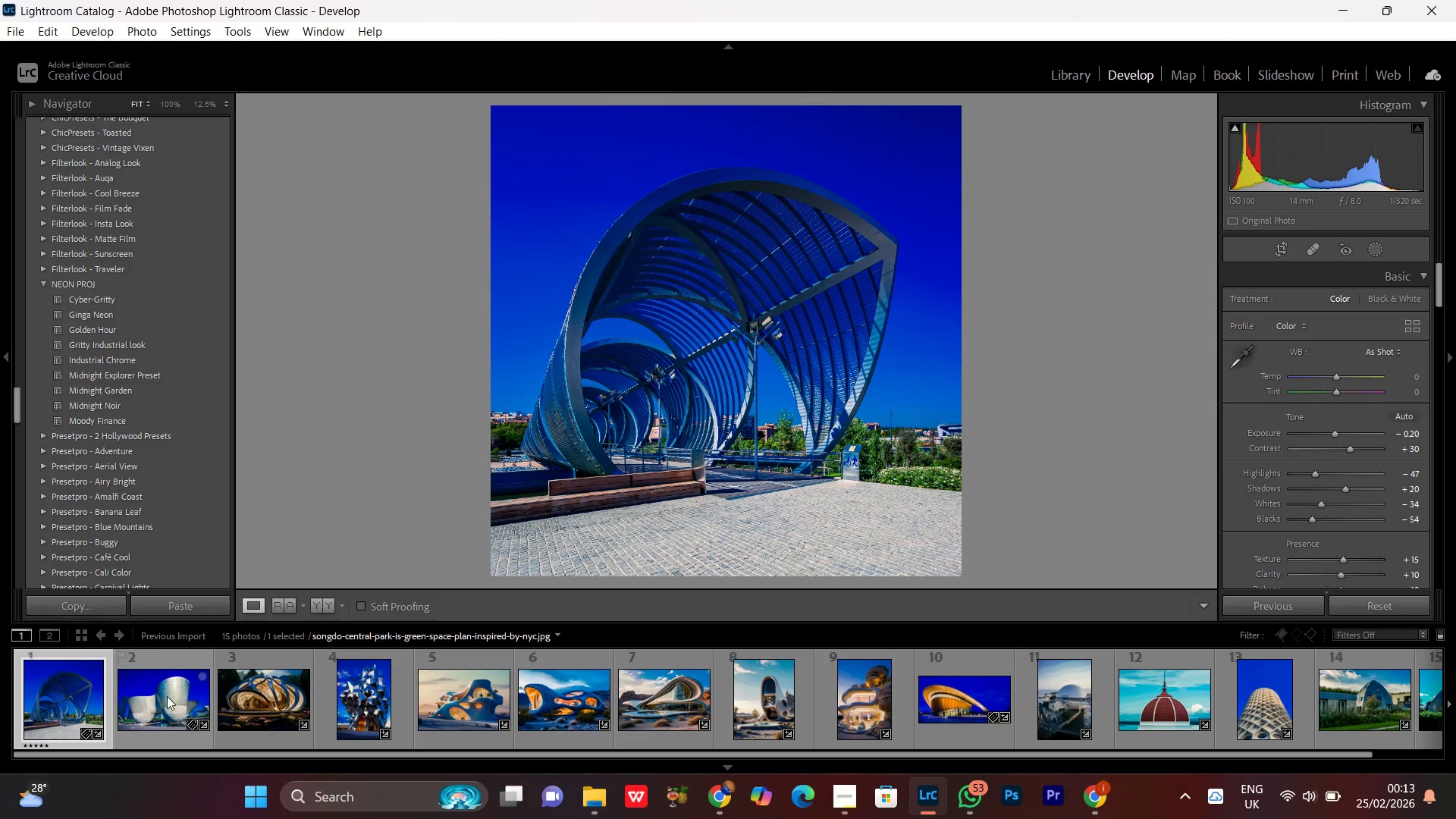 
double_click([167, 700])
 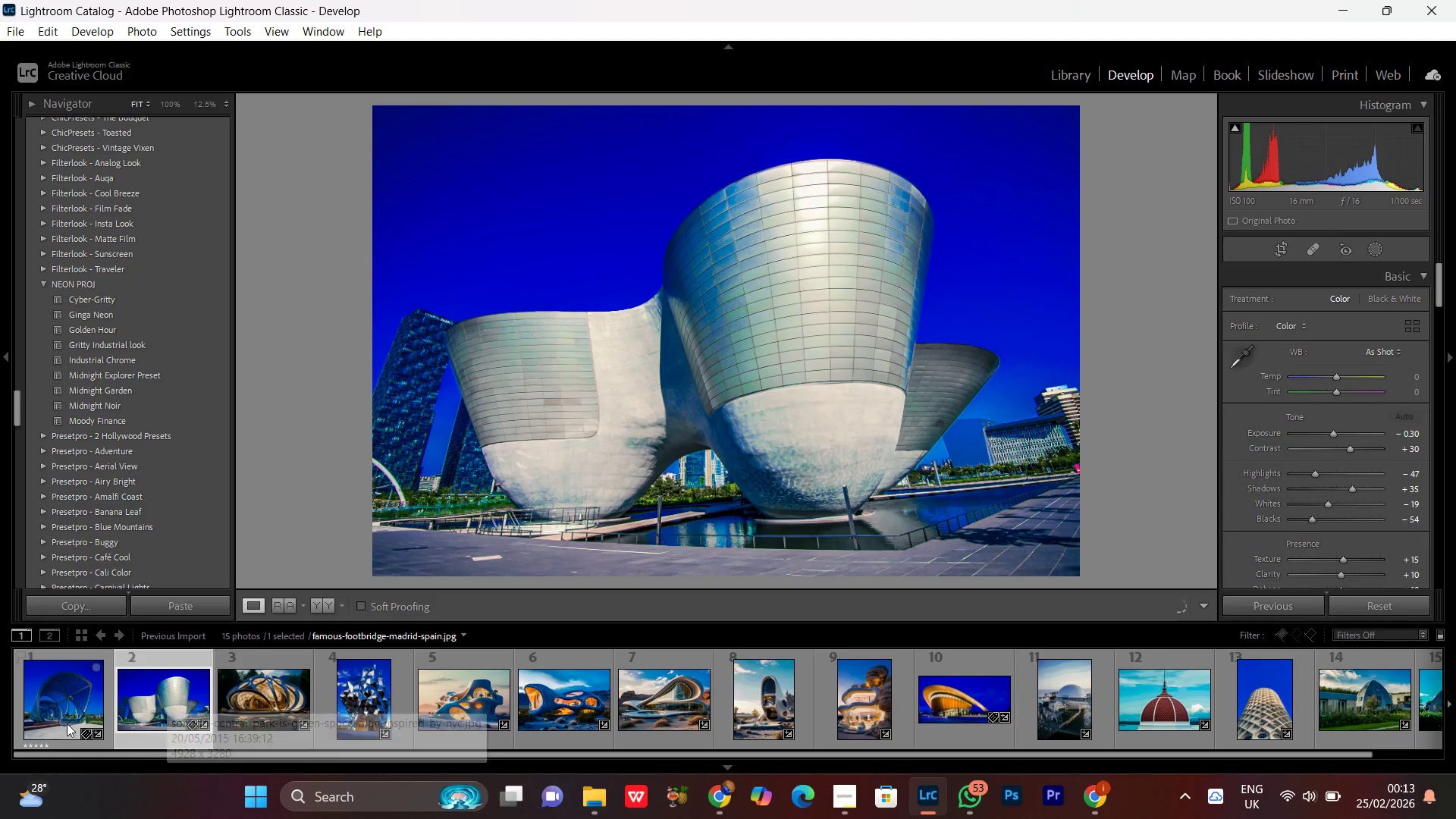 
double_click([282, 714])
 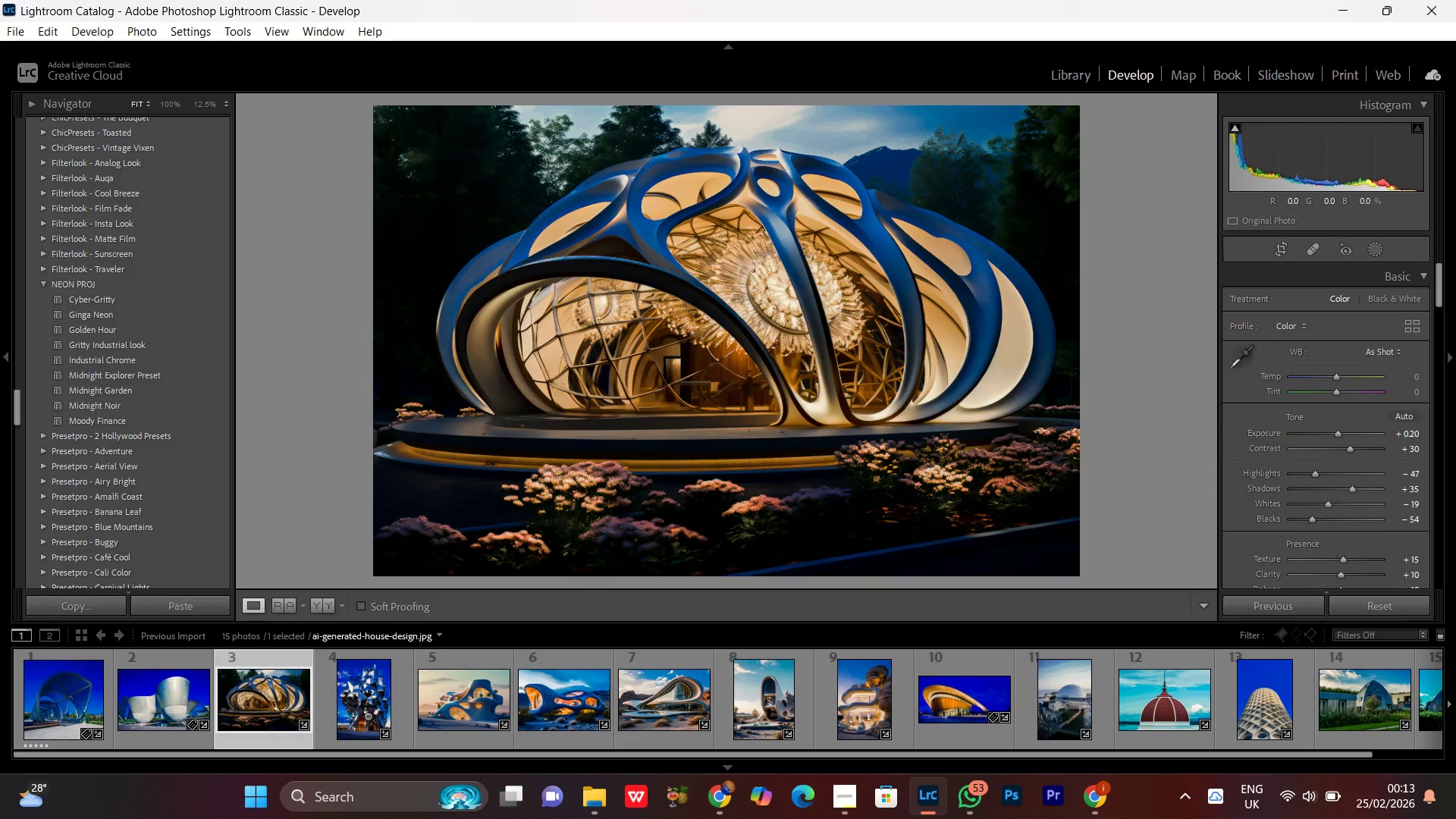 
double_click([360, 707])
 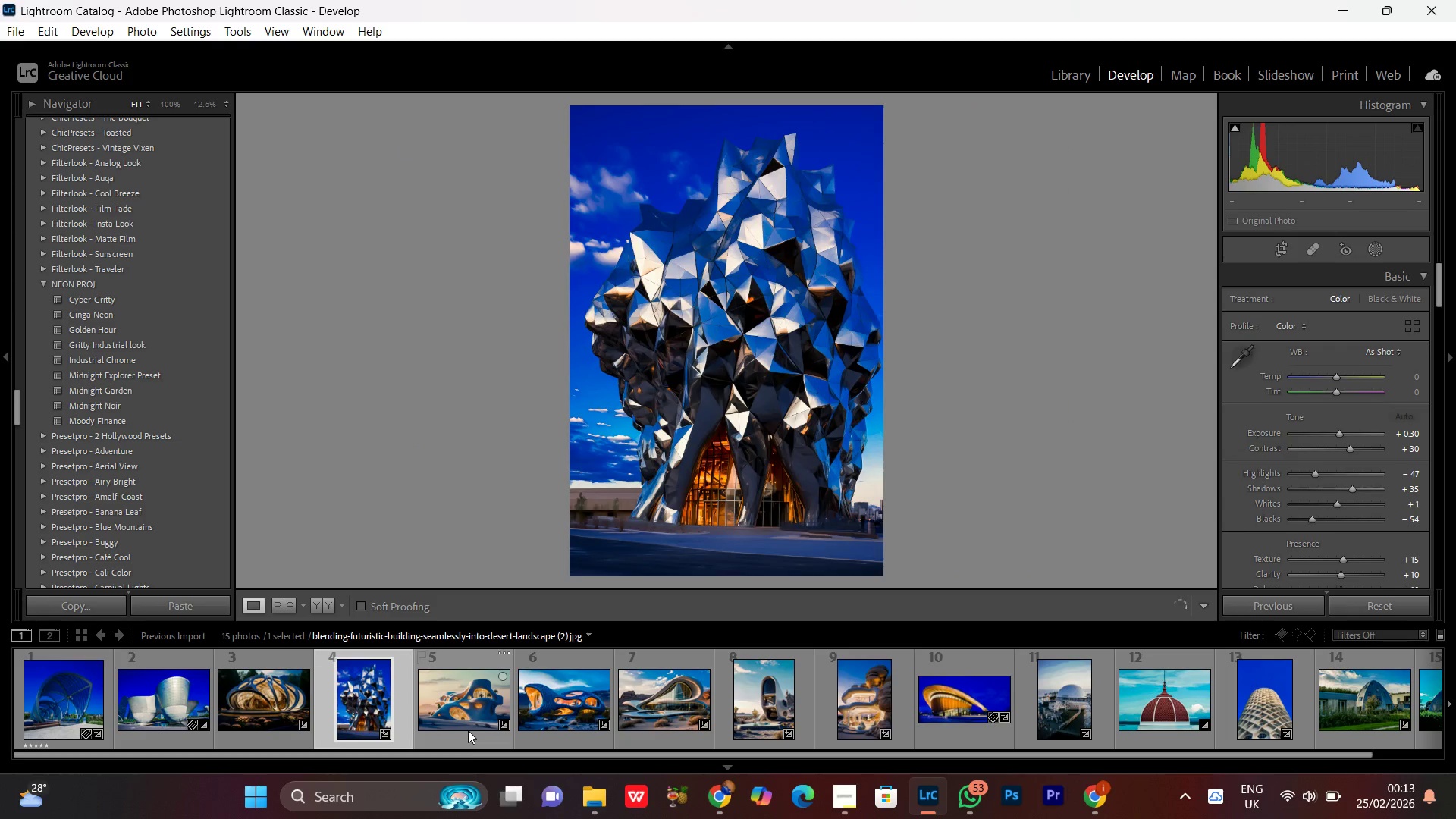 
double_click([464, 701])
 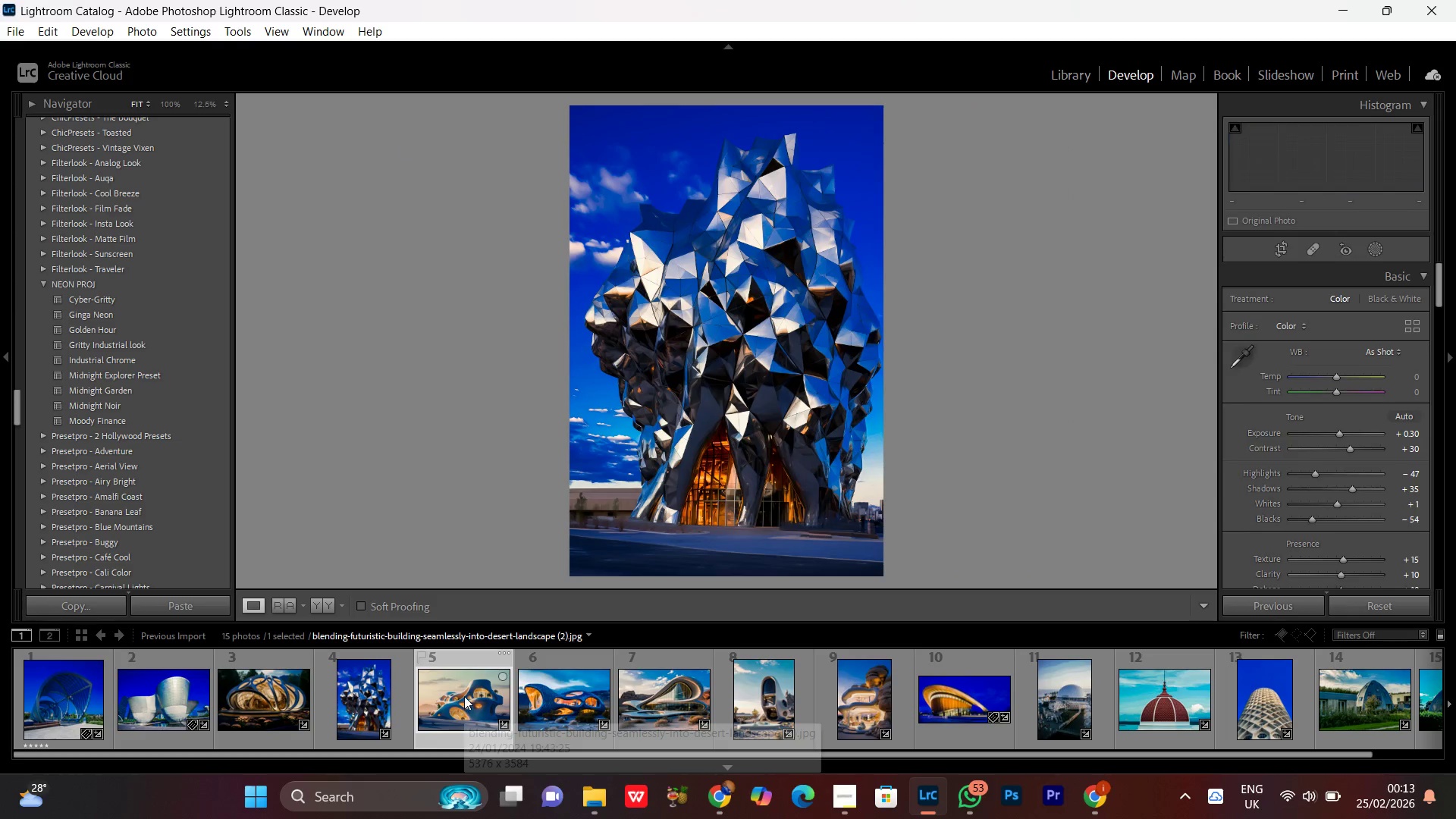 
mouse_move([482, 701])
 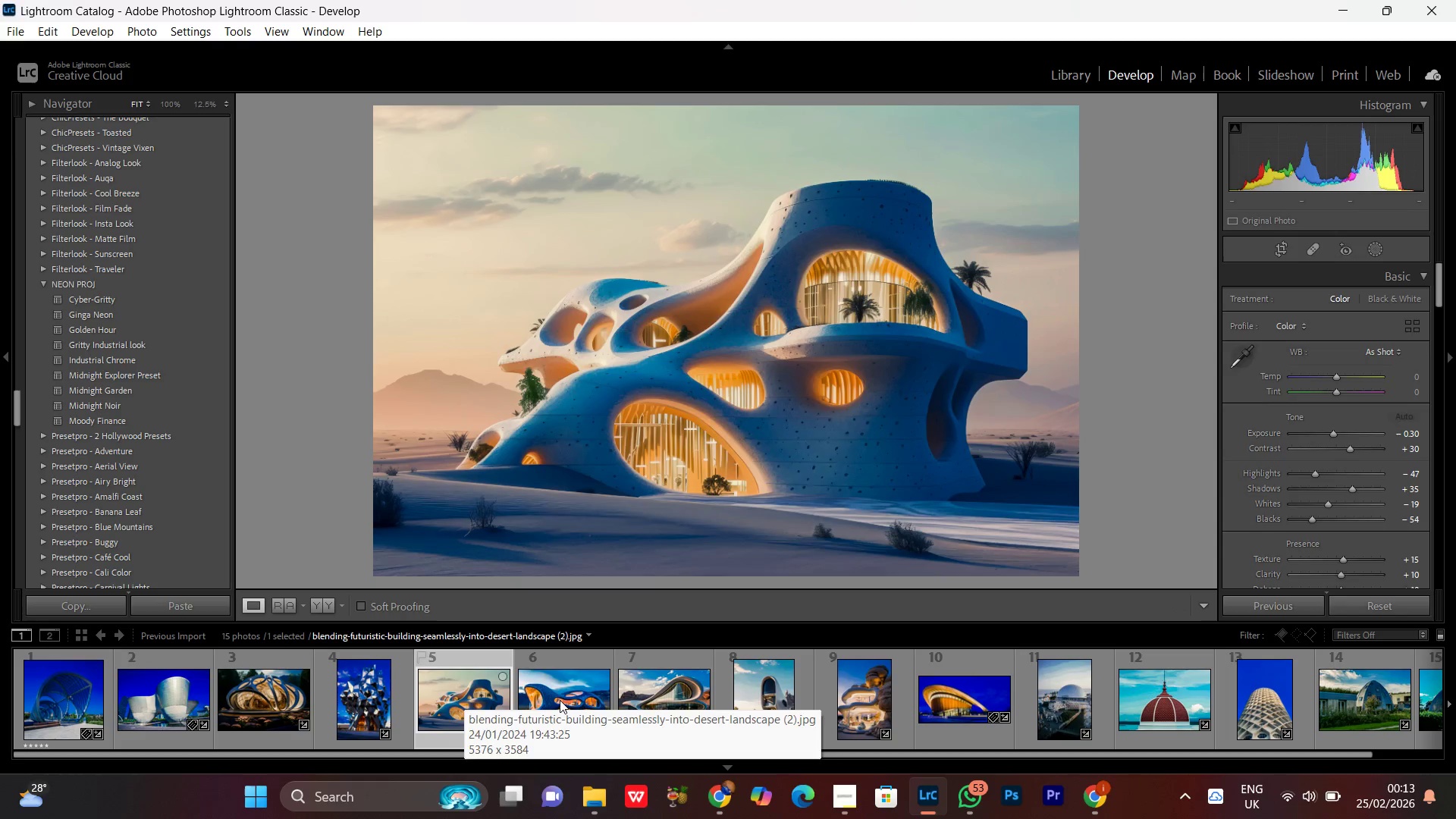 
double_click([560, 700])
 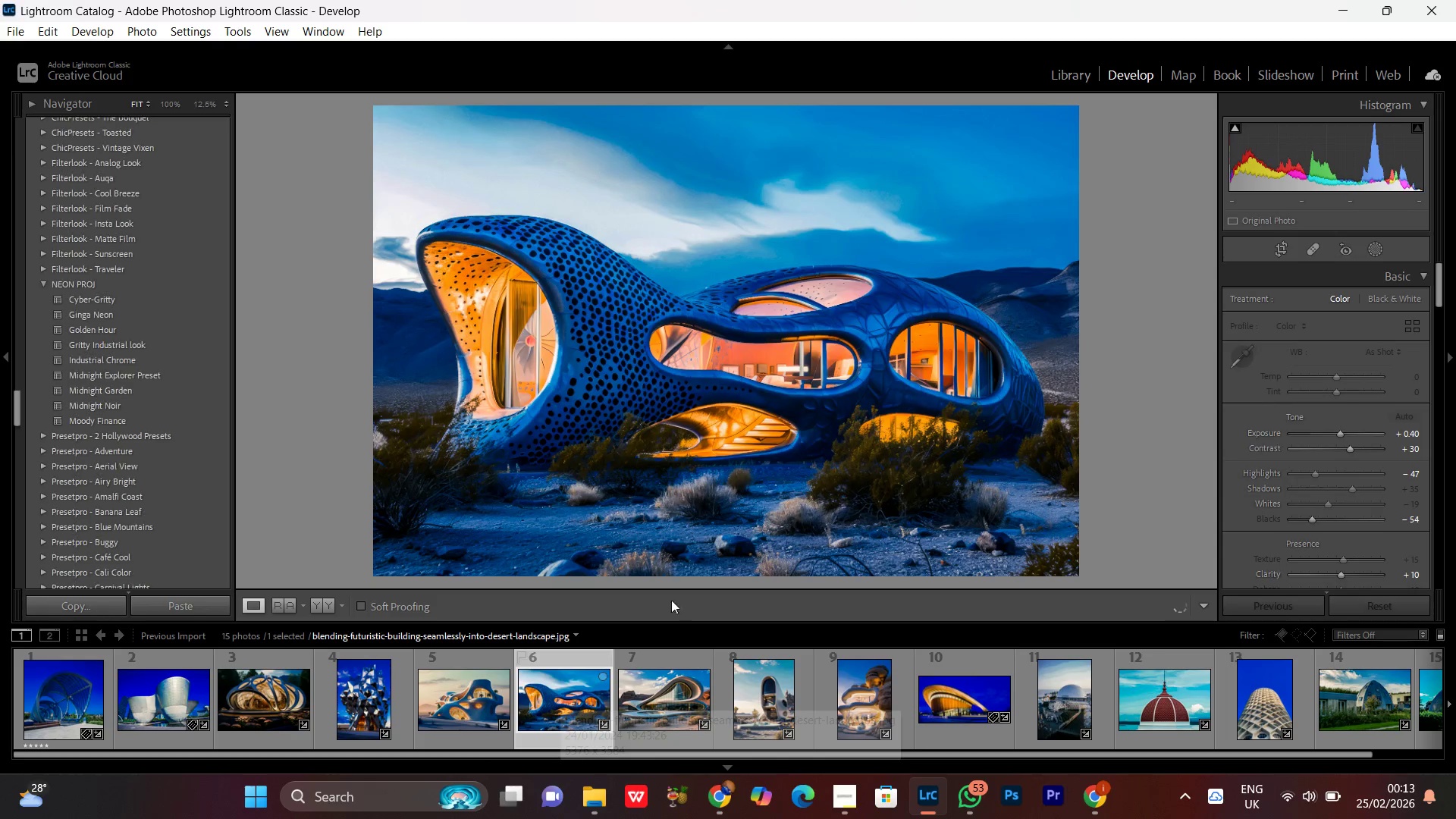 
double_click([661, 705])
 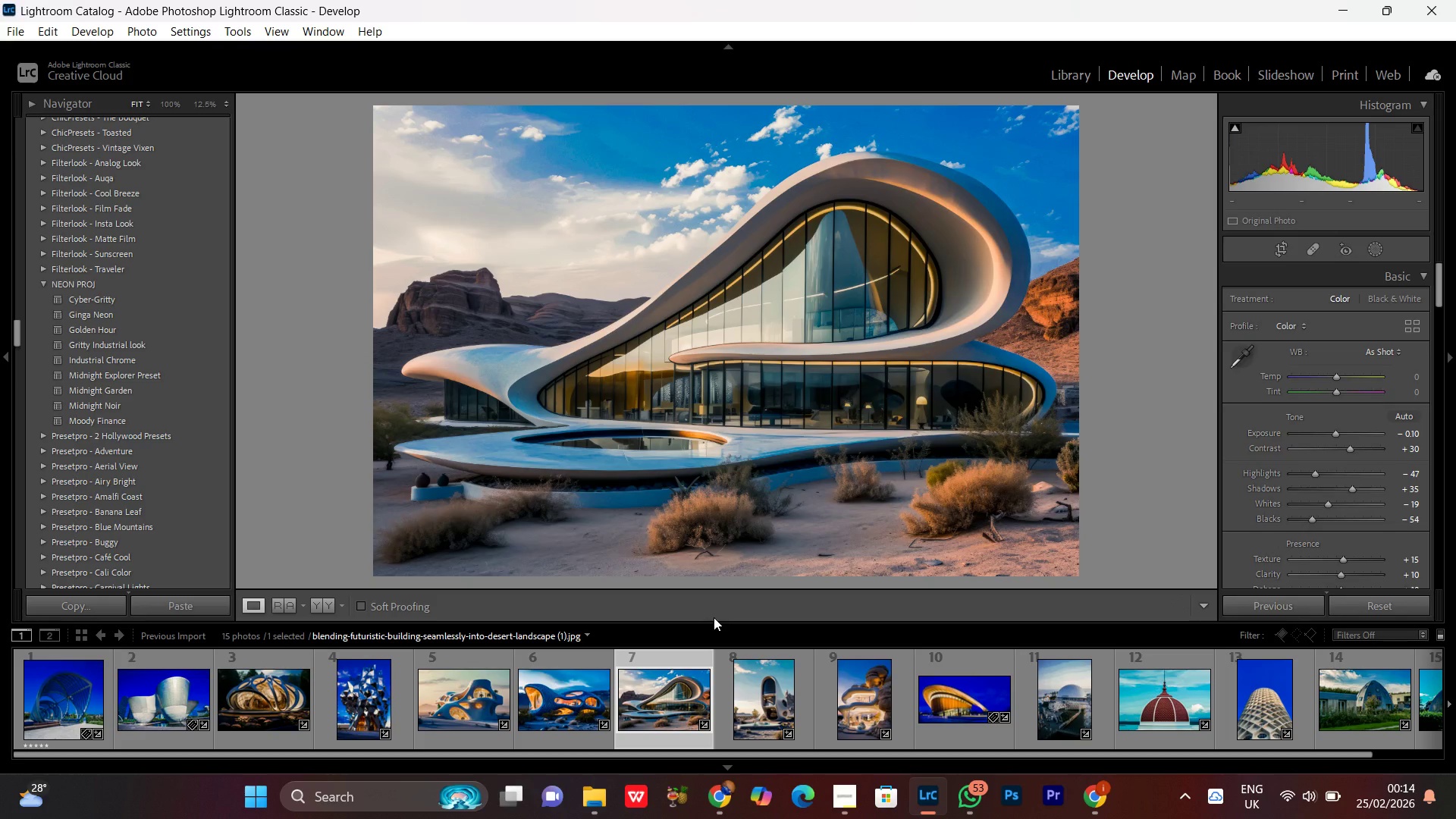 
wait(10.91)
 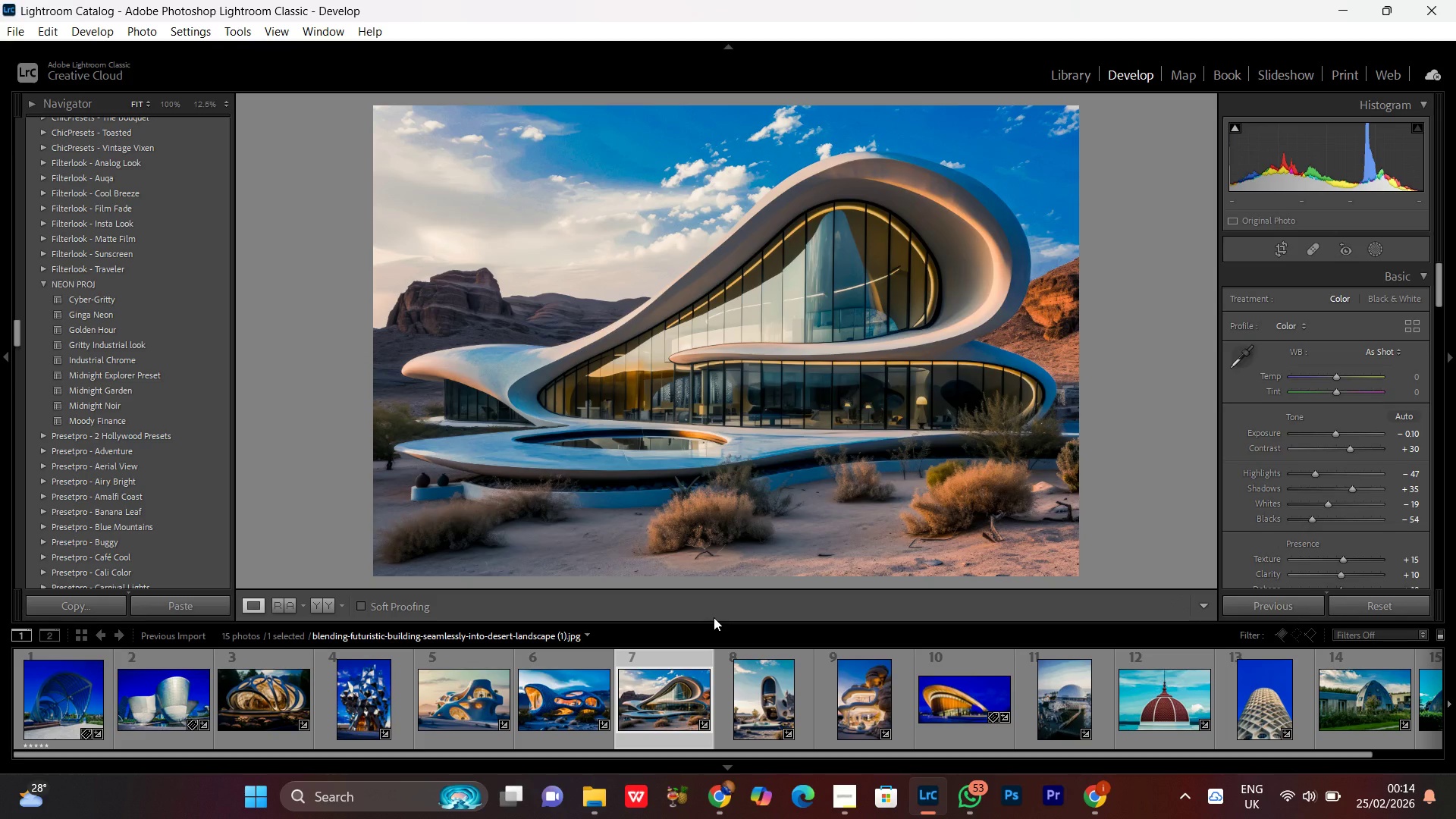 
double_click([654, 324])
 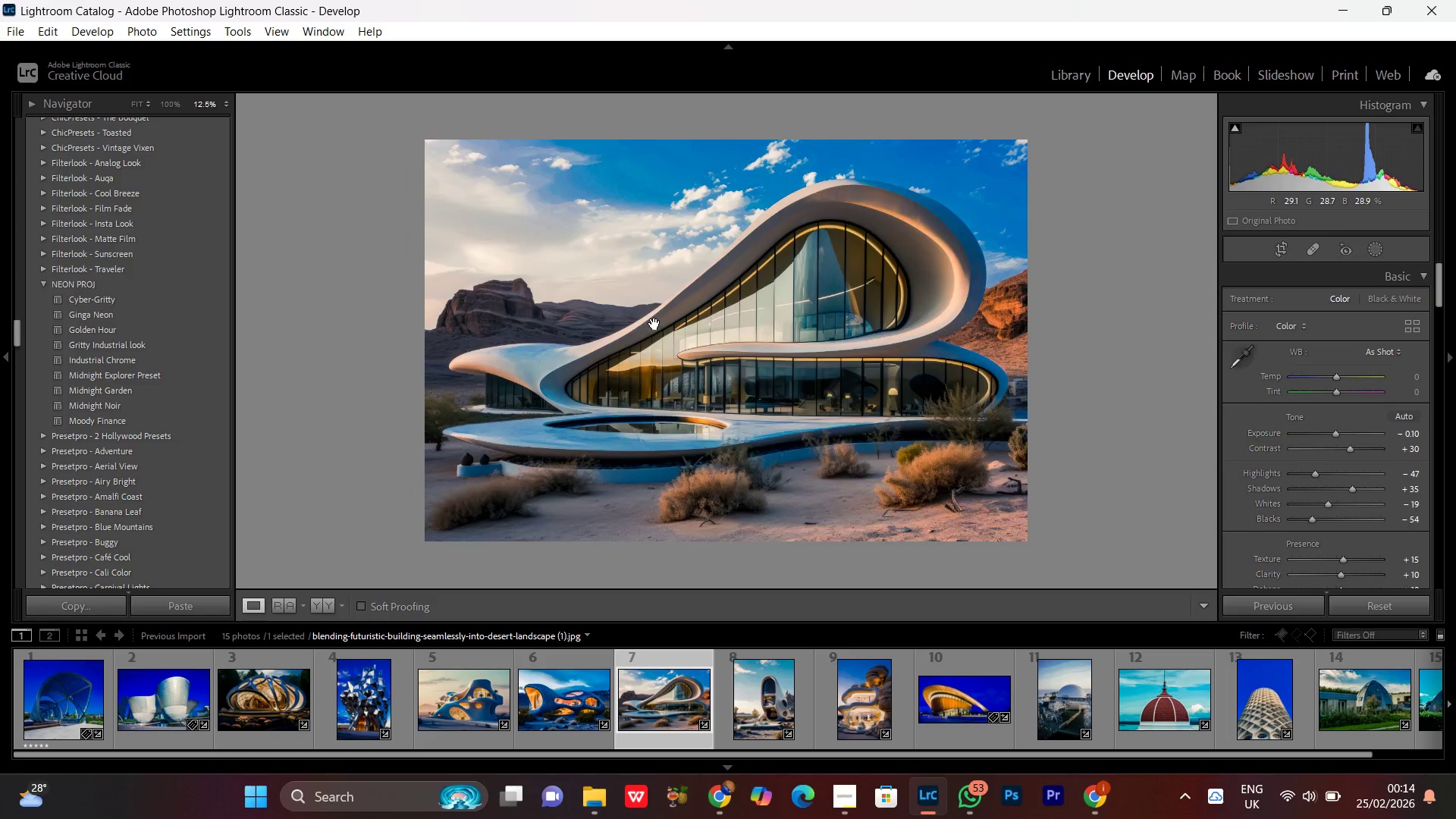 
double_click([654, 324])
 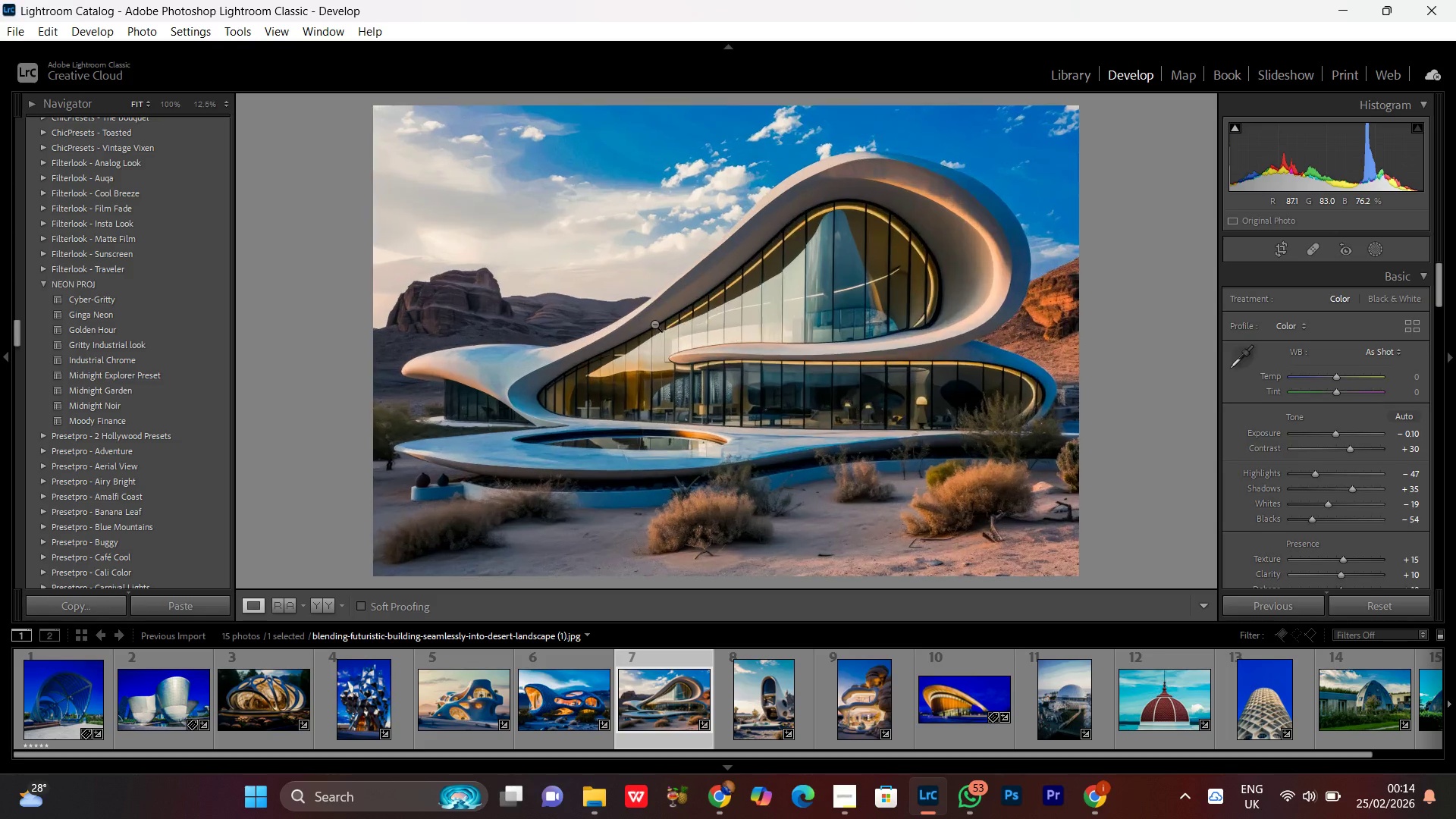 
triple_click([654, 324])
 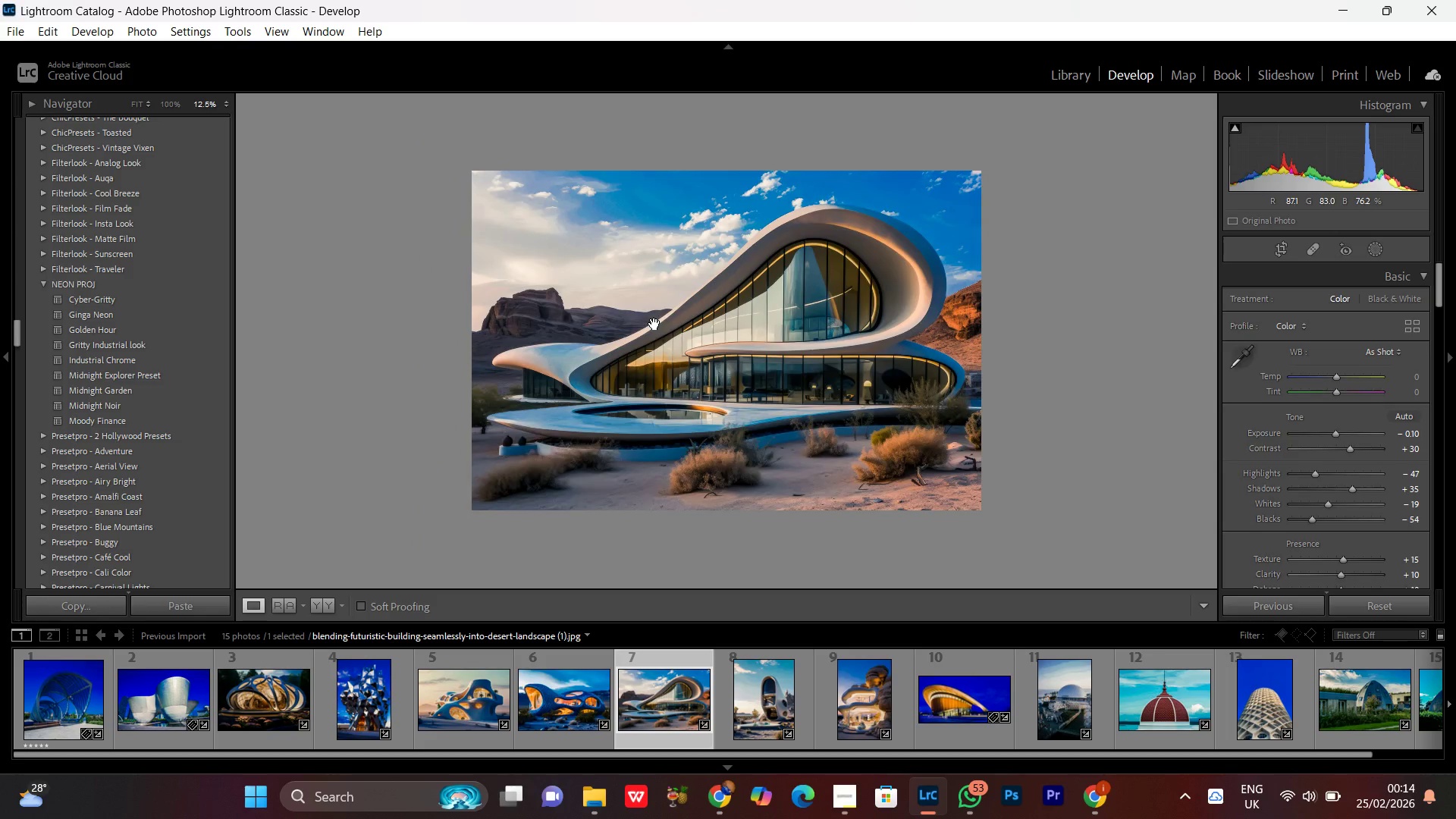 
left_click([654, 324])
 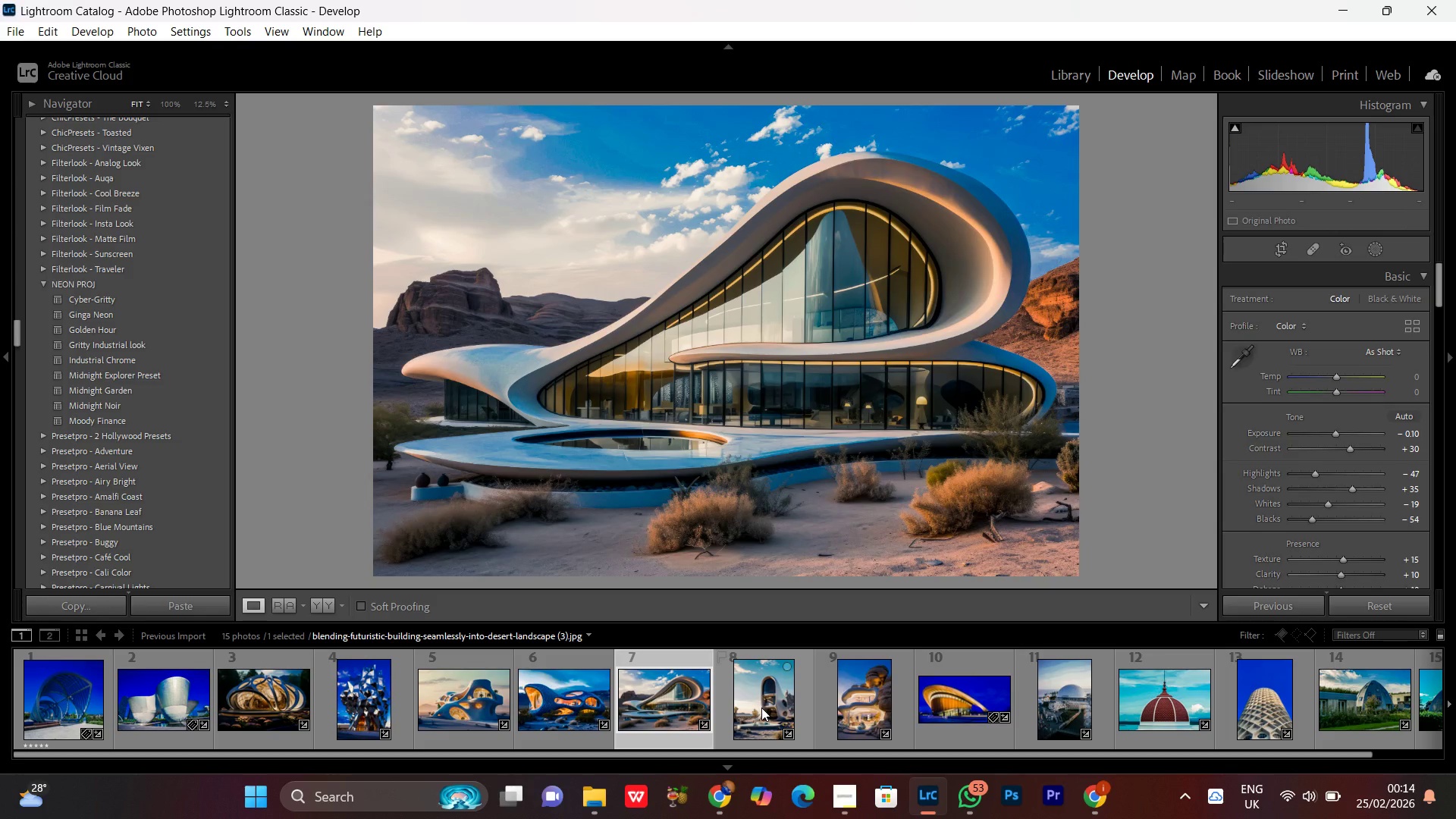 
double_click([761, 708])
 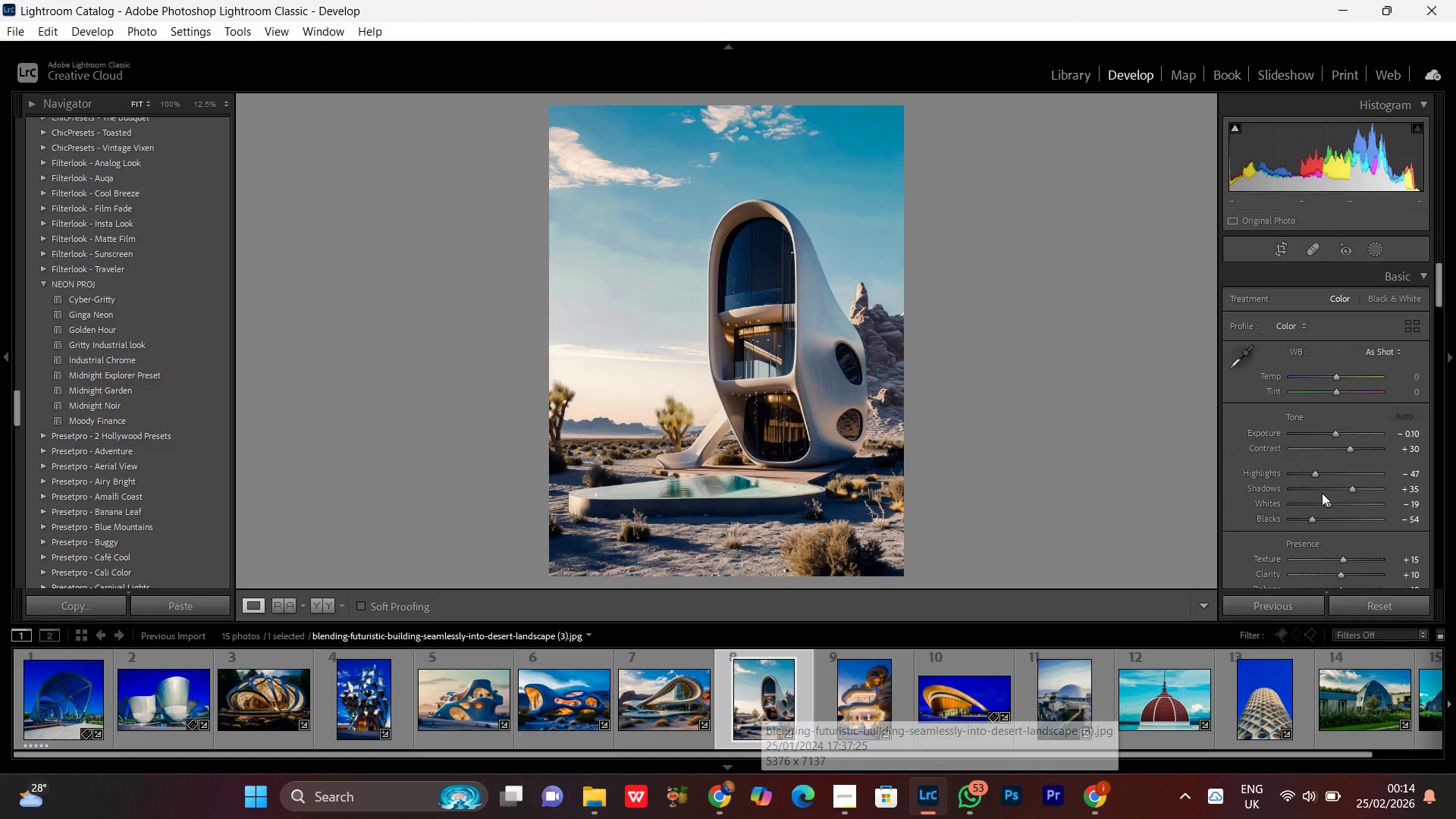 
wait(6.31)
 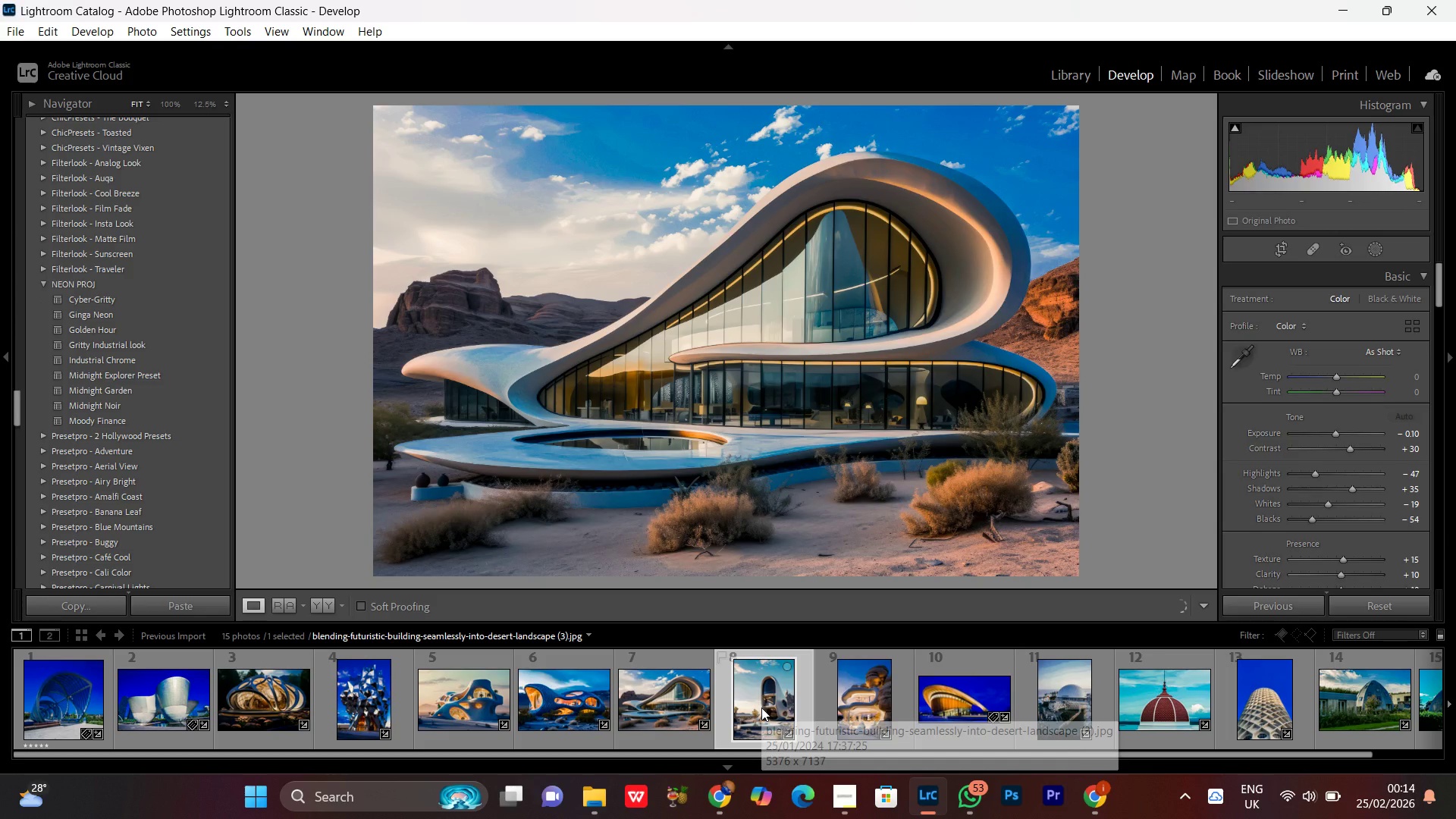 
left_click([1332, 435])
 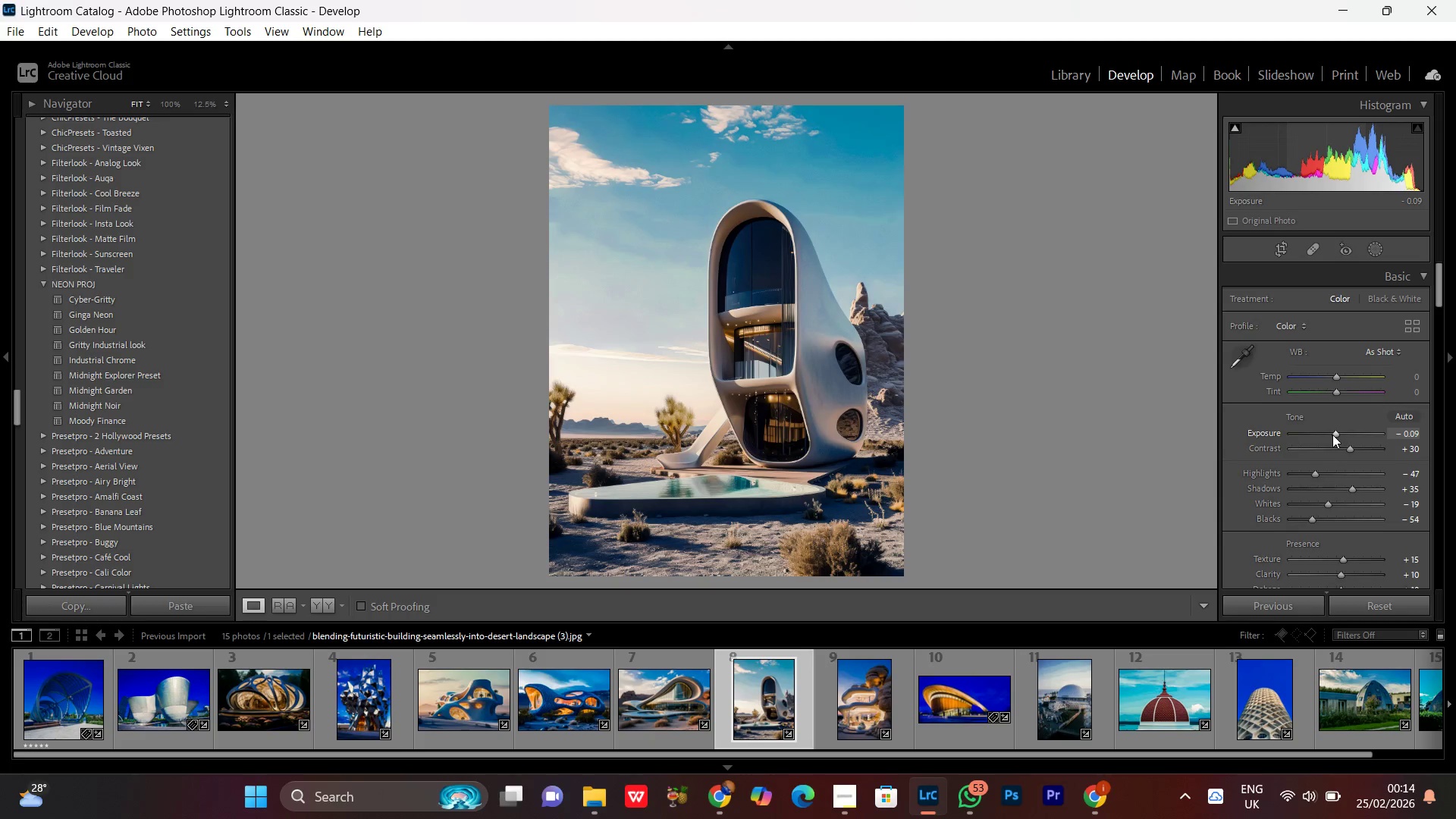 
scroll: coordinate [1332, 435], scroll_direction: down, amount: 1.0
 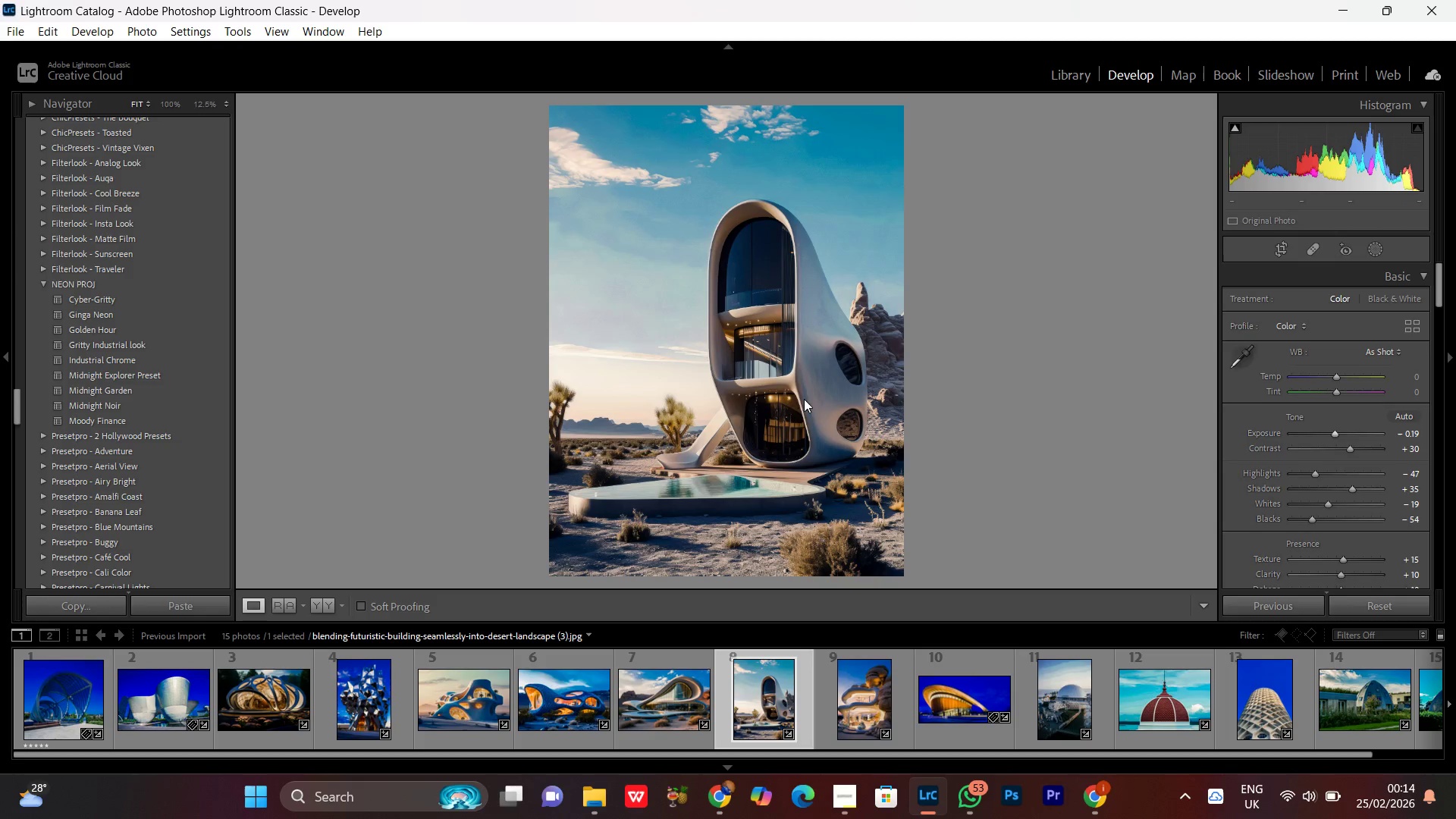 
double_click([771, 370])
 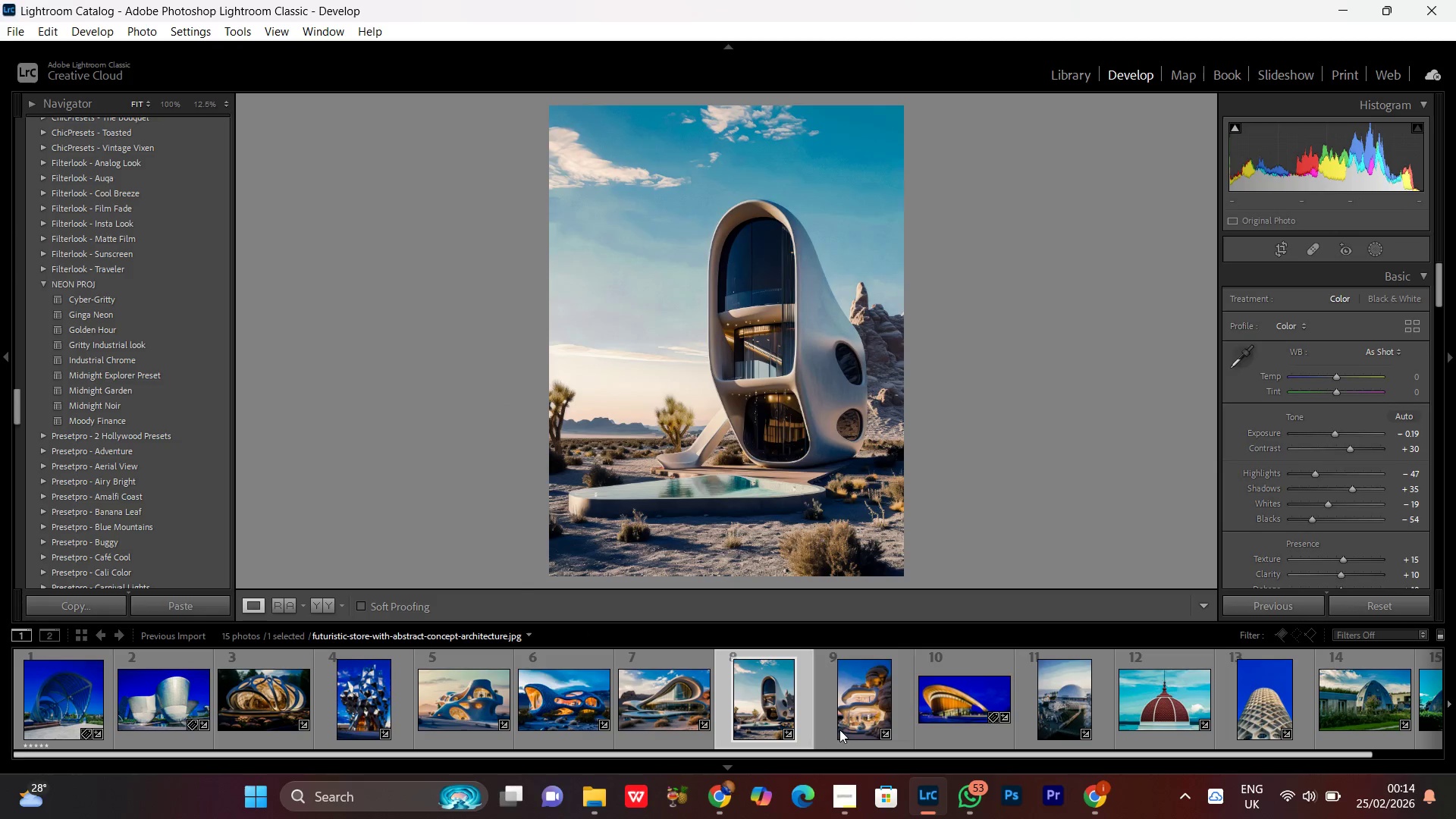 
double_click([839, 728])
 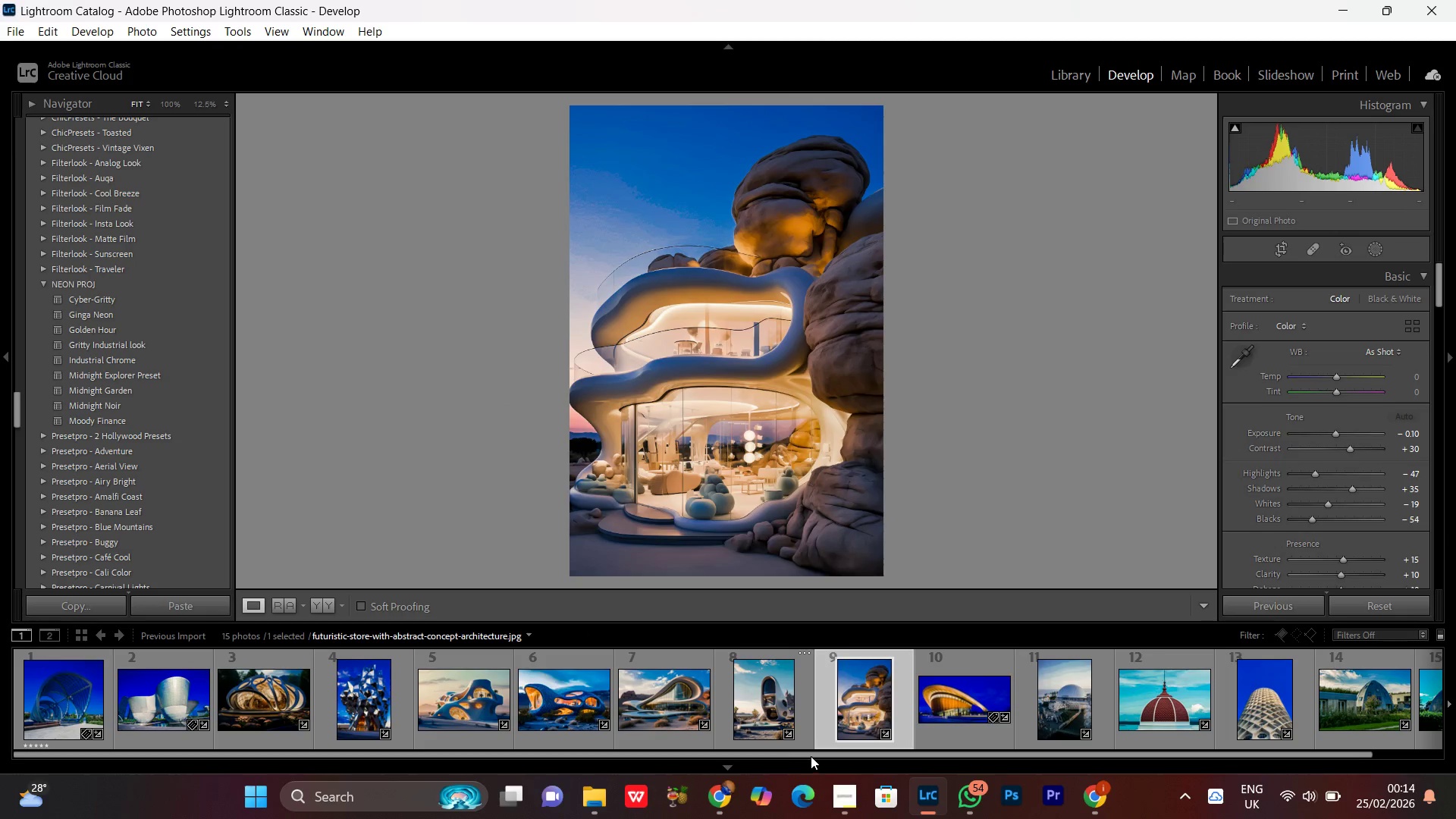 
left_click_drag(start_coordinate=[809, 756], to_coordinate=[947, 752])
 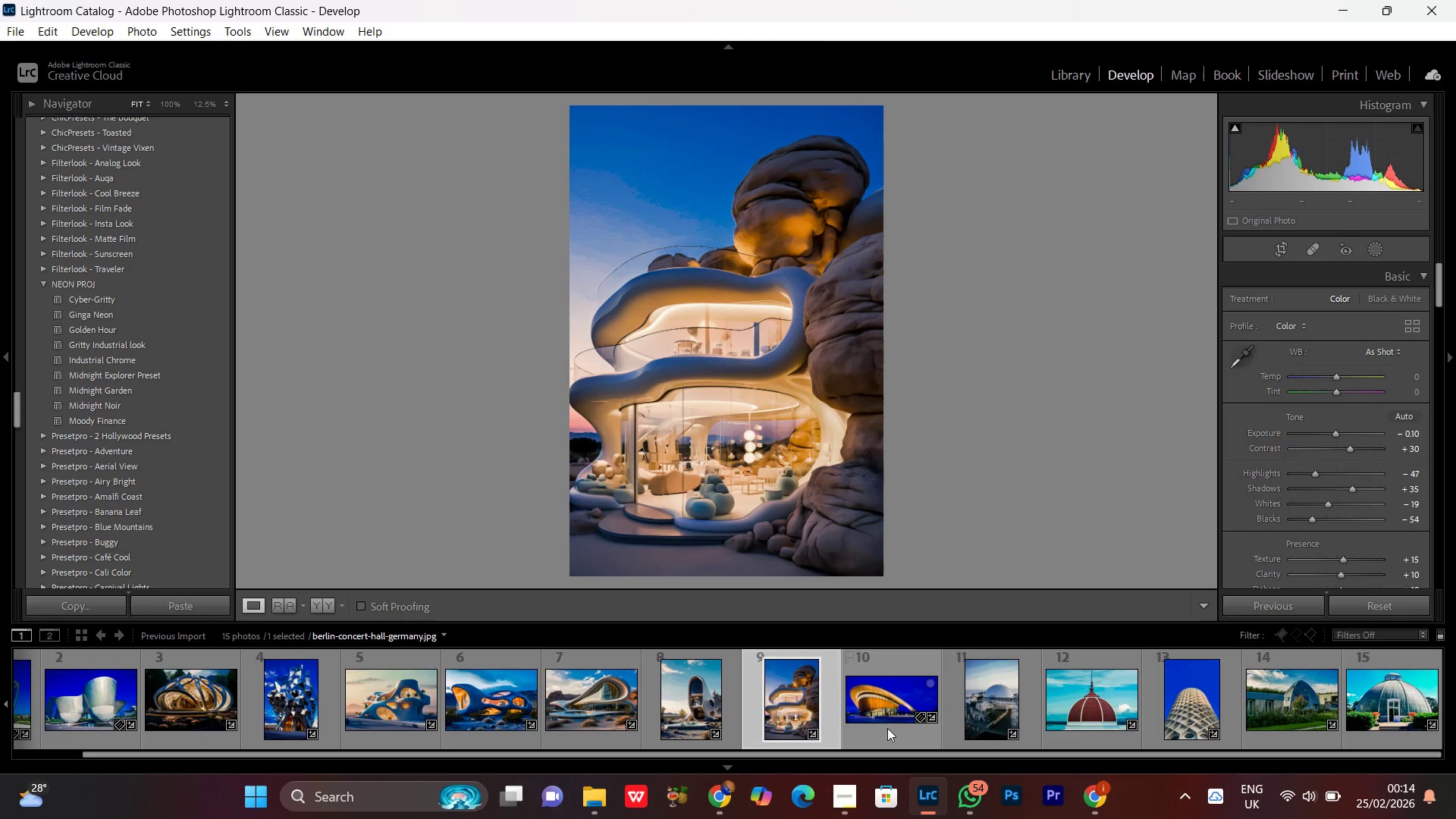 
scroll: coordinate [887, 728], scroll_direction: down, amount: 3.0